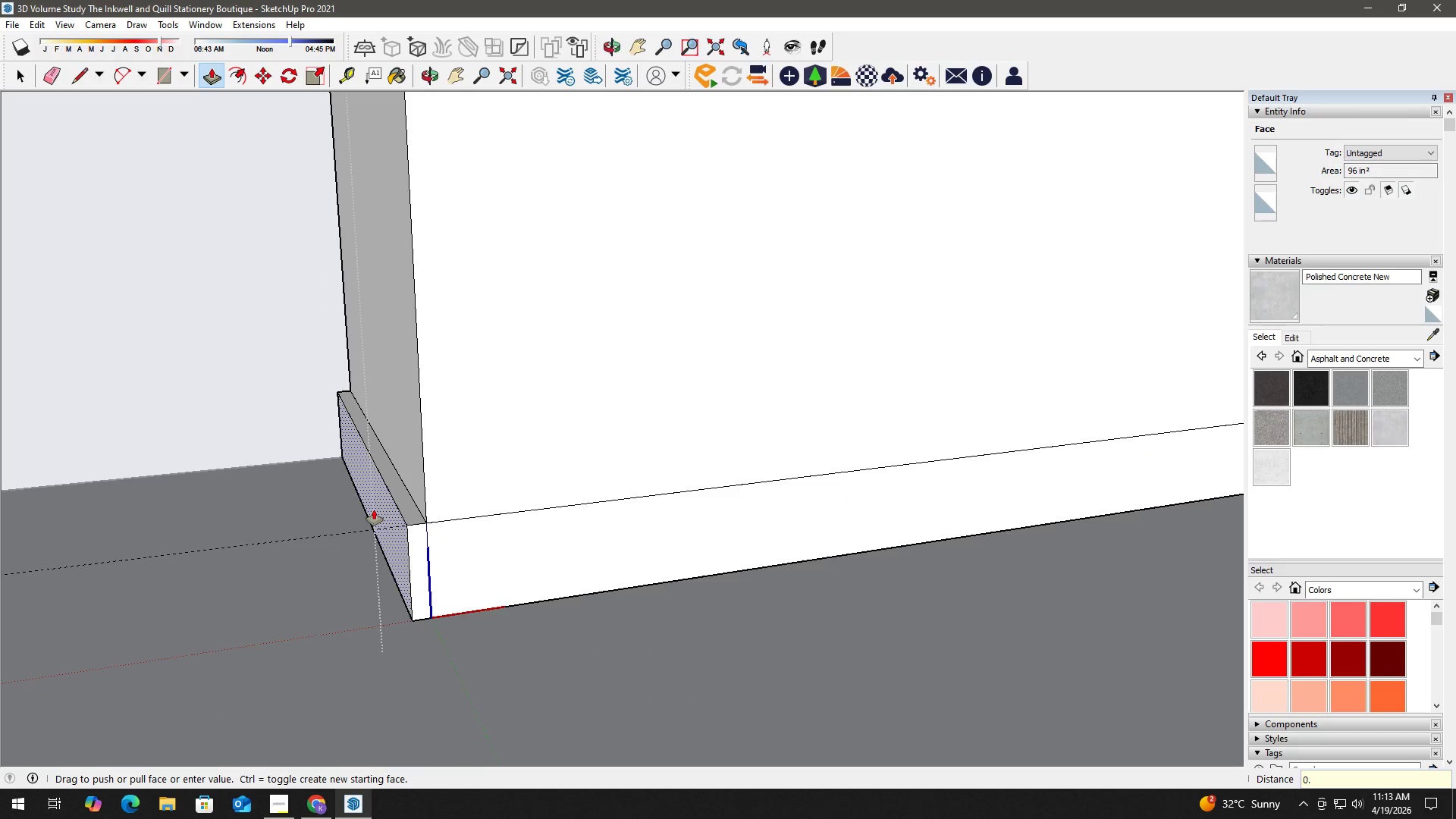 
key(Numpad5)
 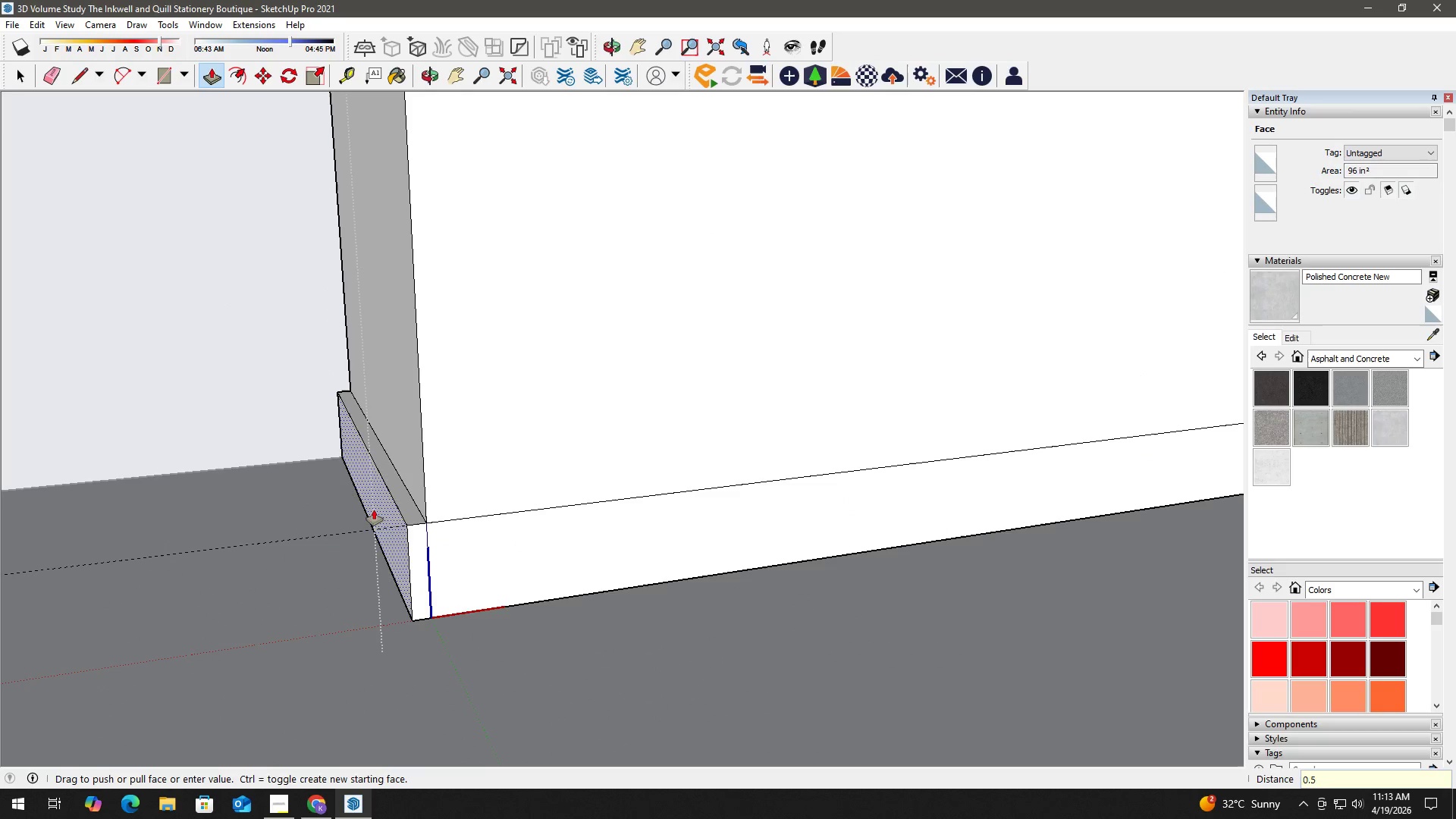 
key(NumpadEnter)
 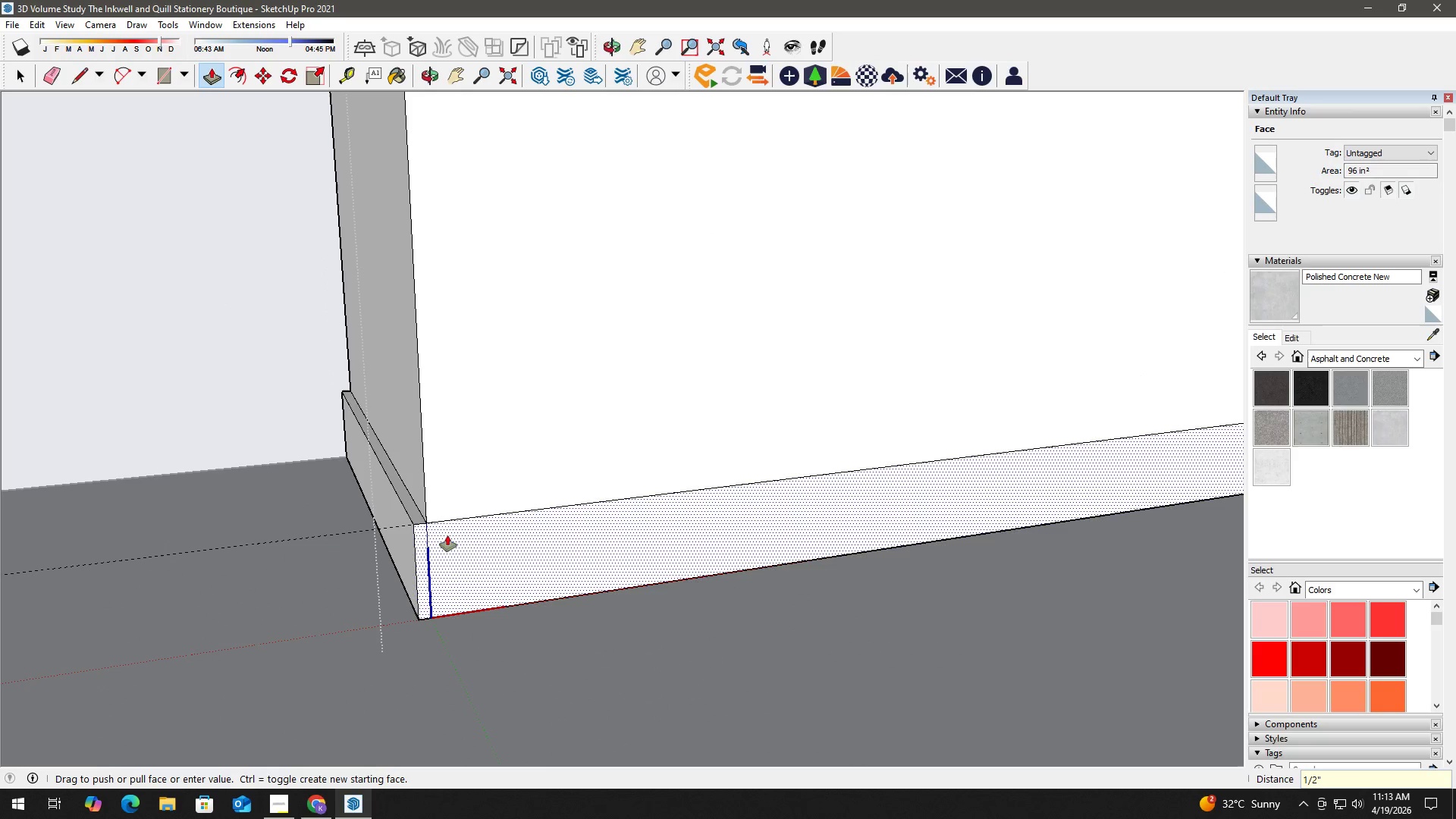 
left_click([473, 541])
 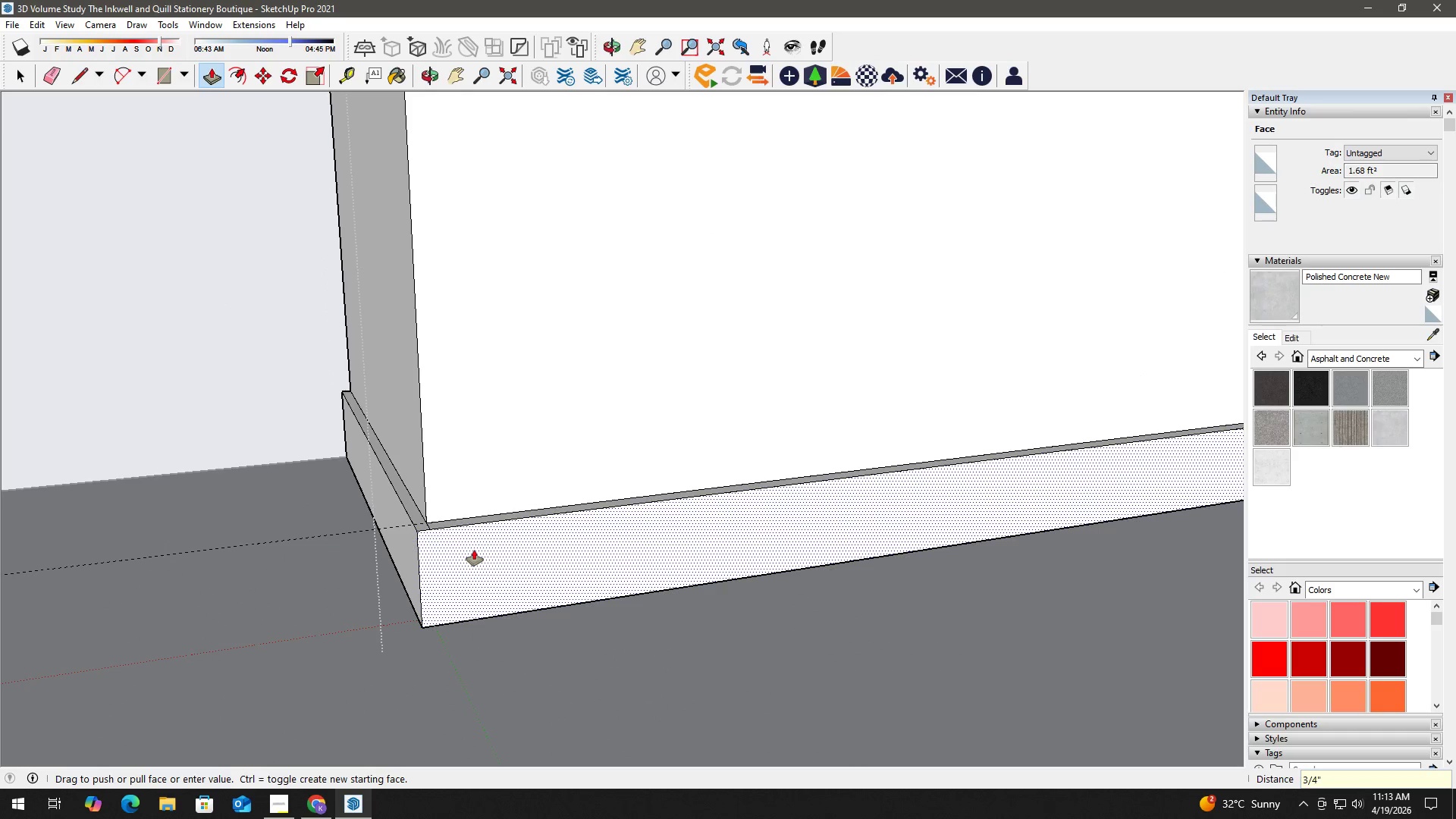 
key(Numpad0)
 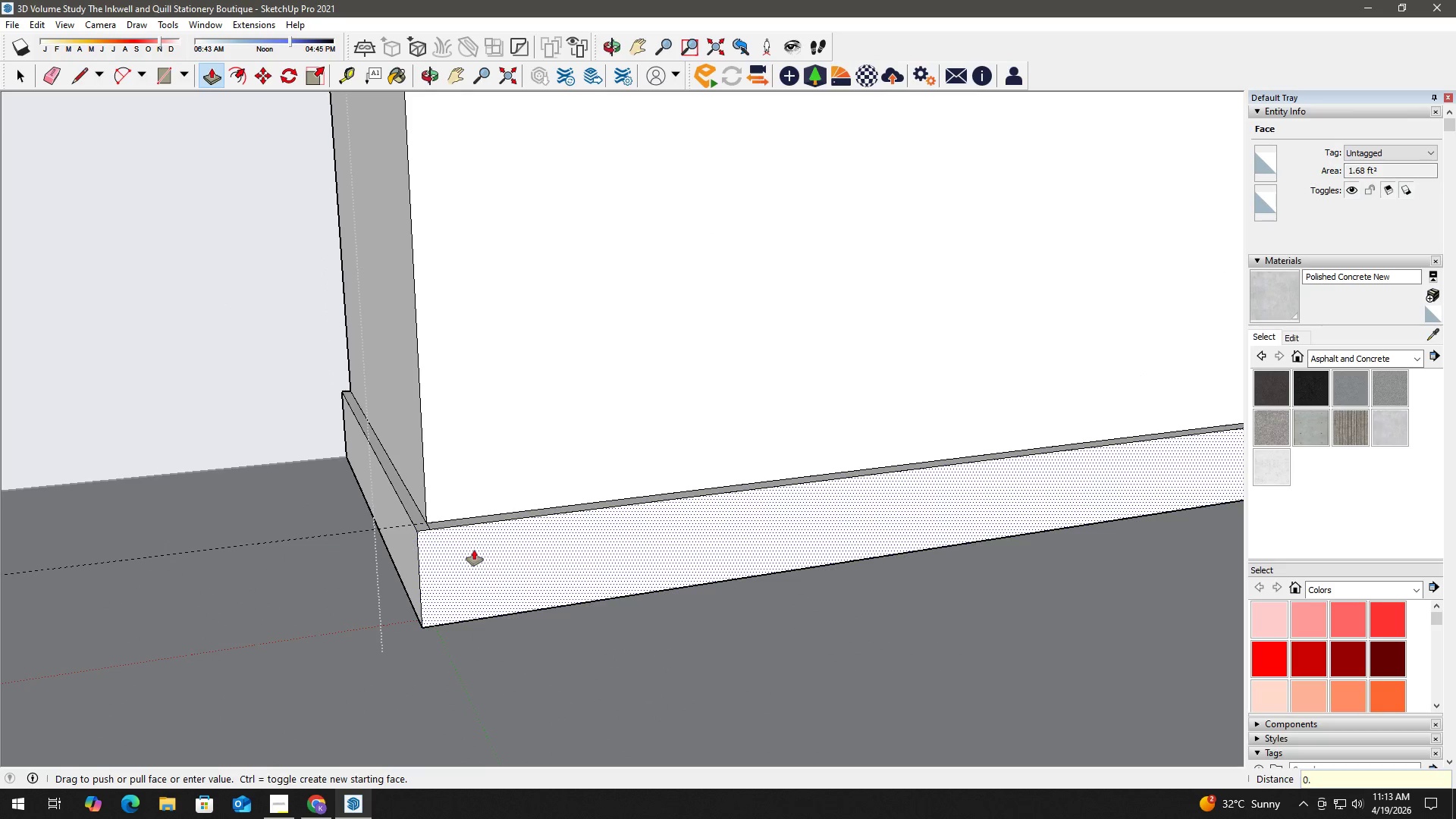 
key(NumpadDecimal)
 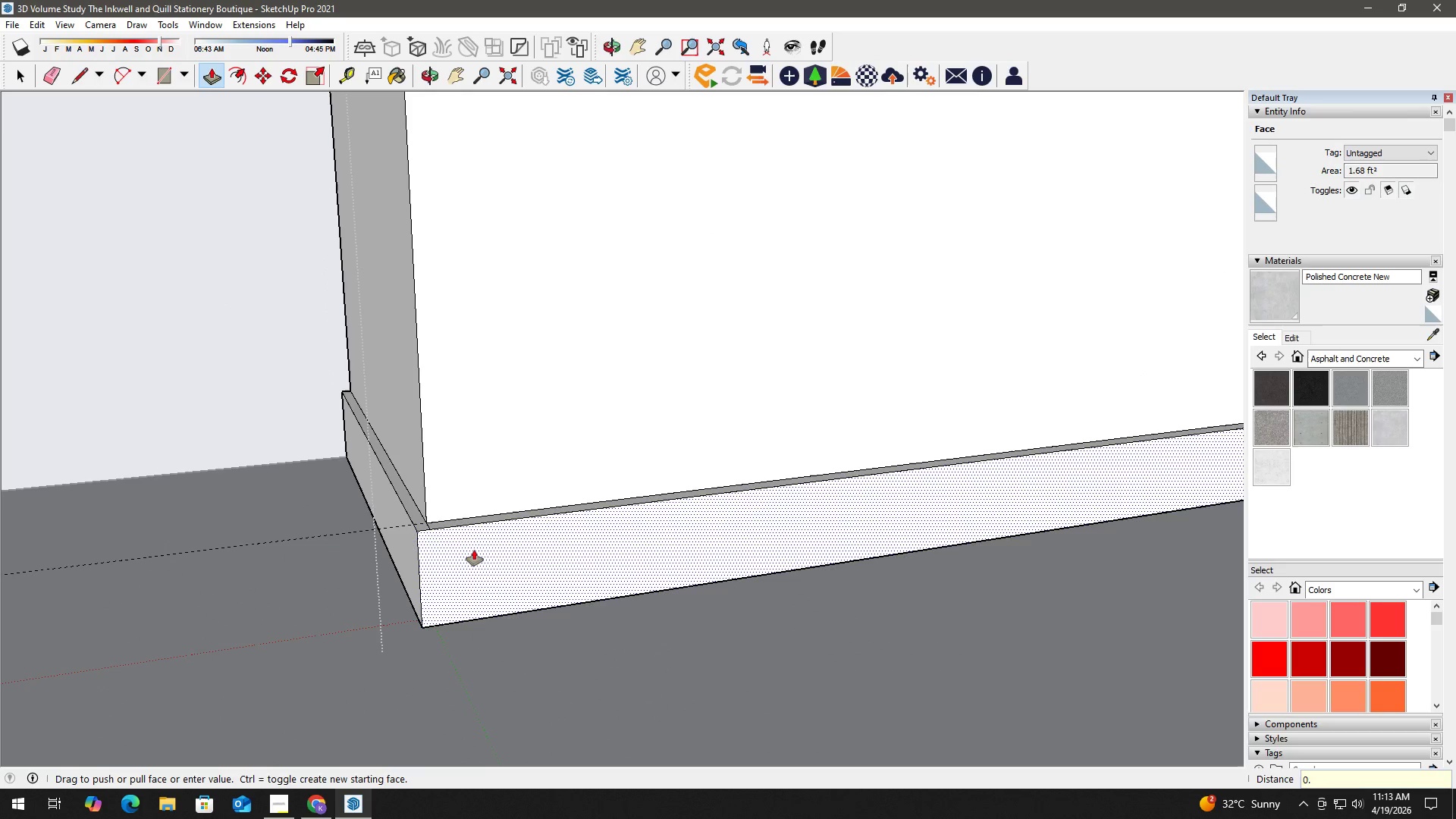 
key(Numpad5)
 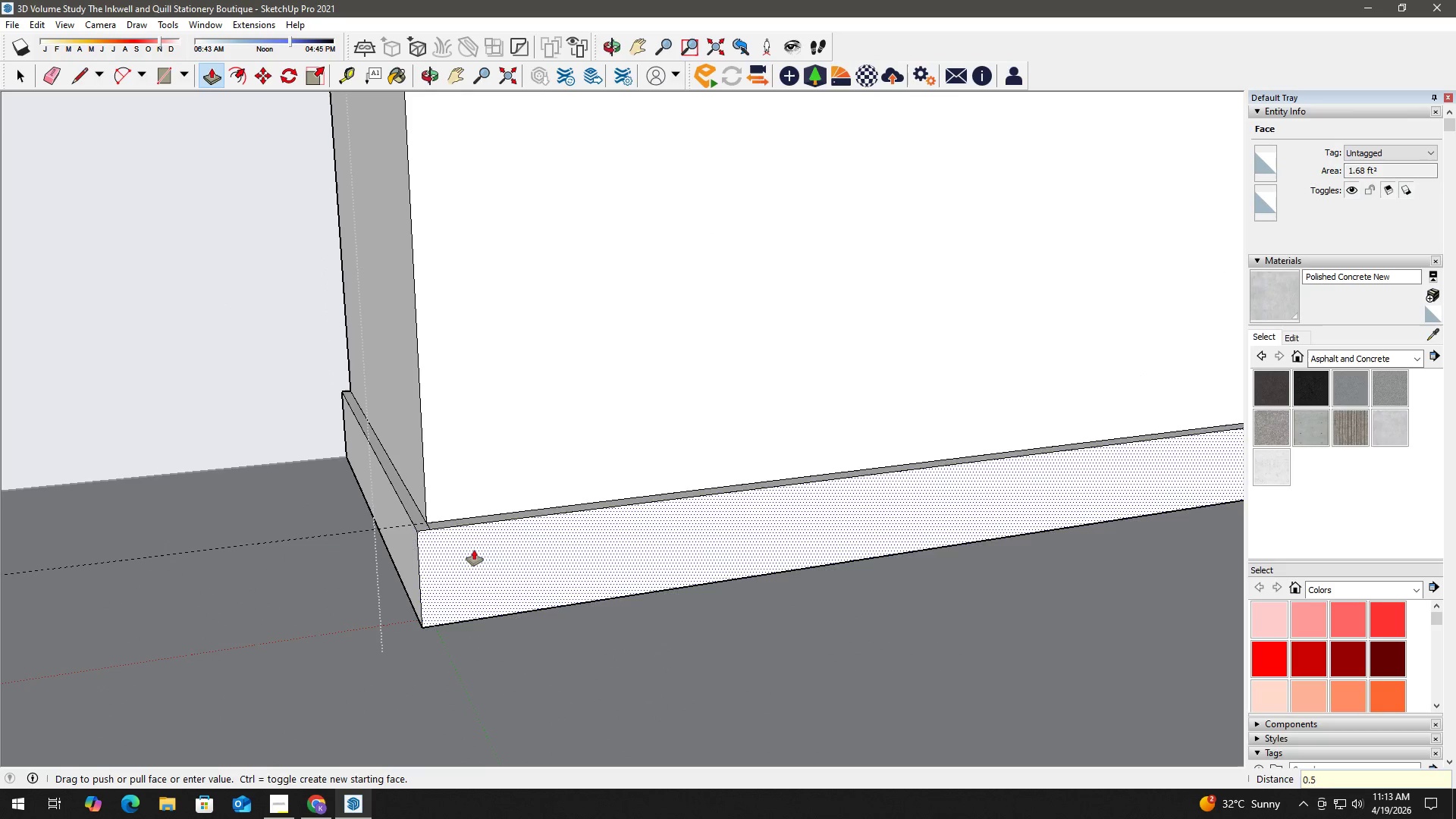 
key(NumpadEnter)
 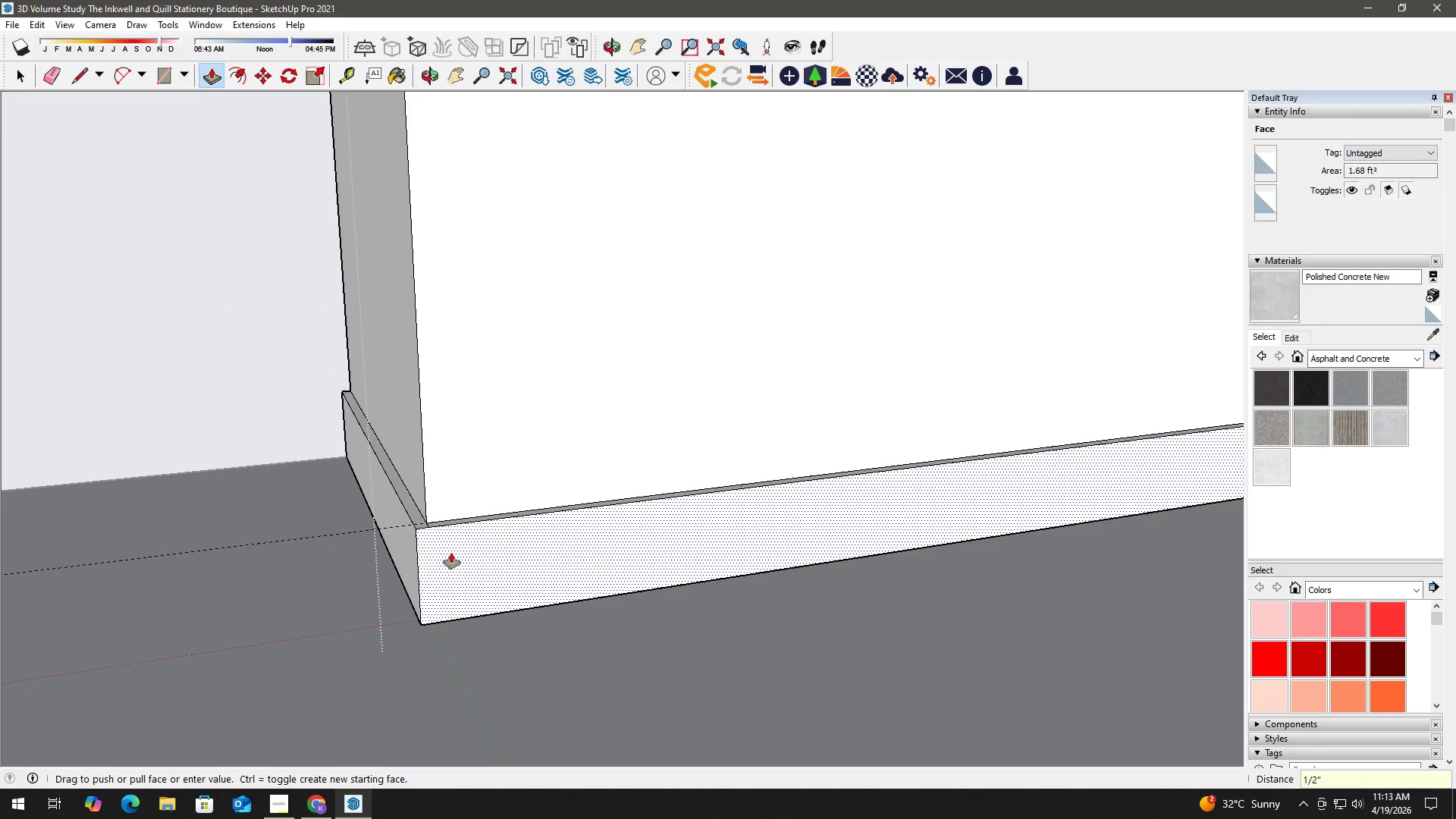 
key(Space)
 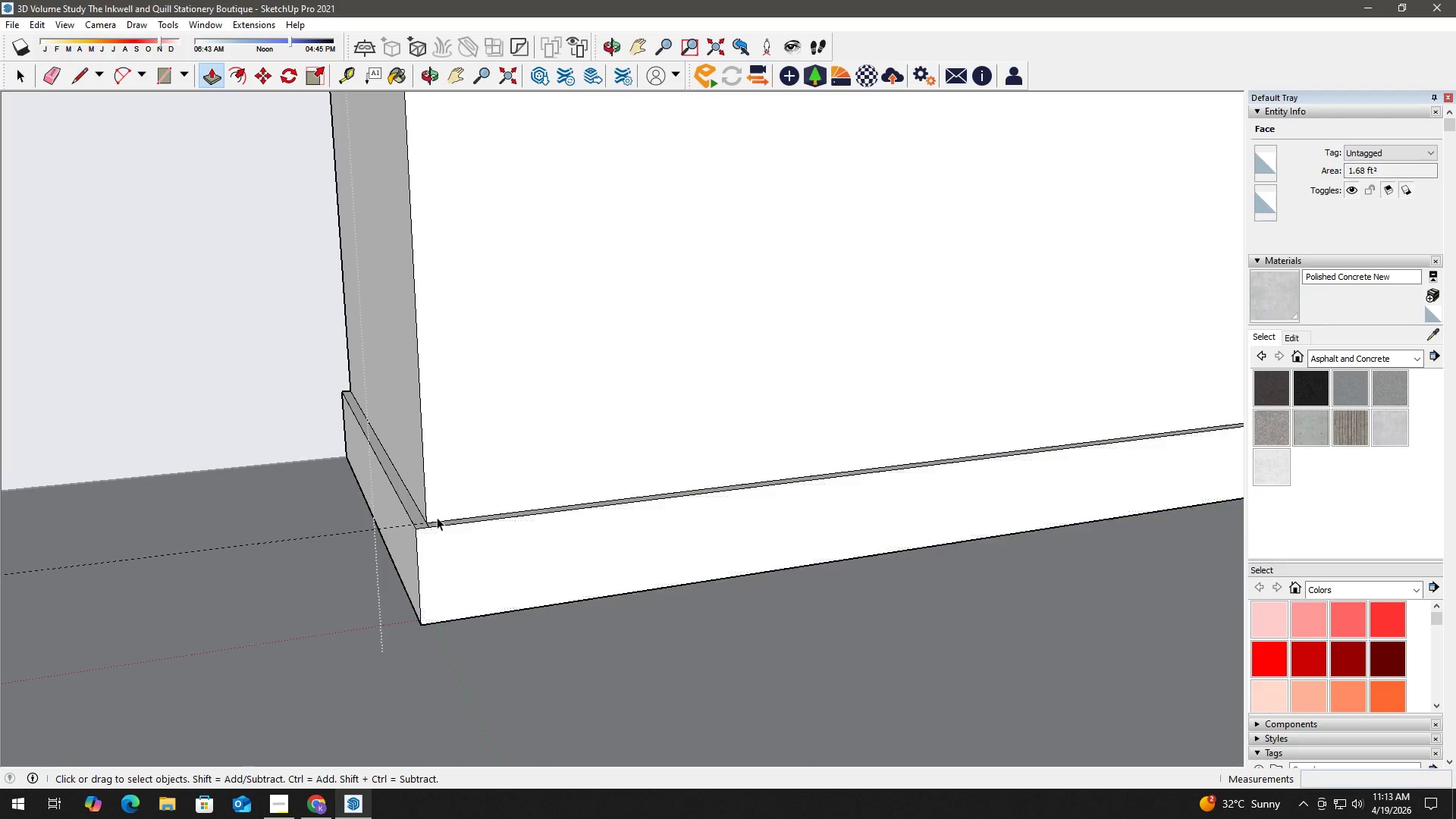 
key(E)
 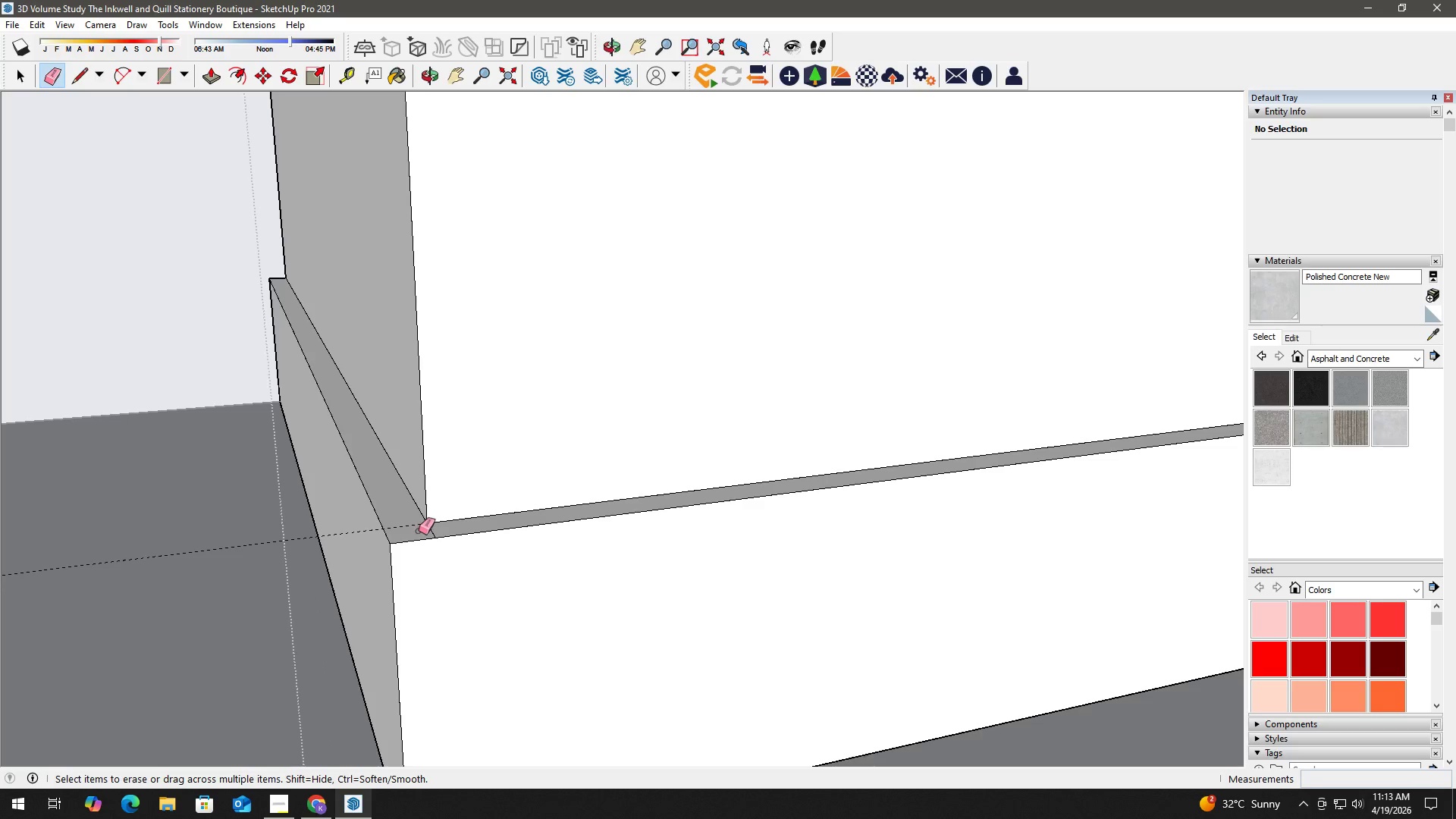 
left_click_drag(start_coordinate=[422, 530], to_coordinate=[432, 531])
 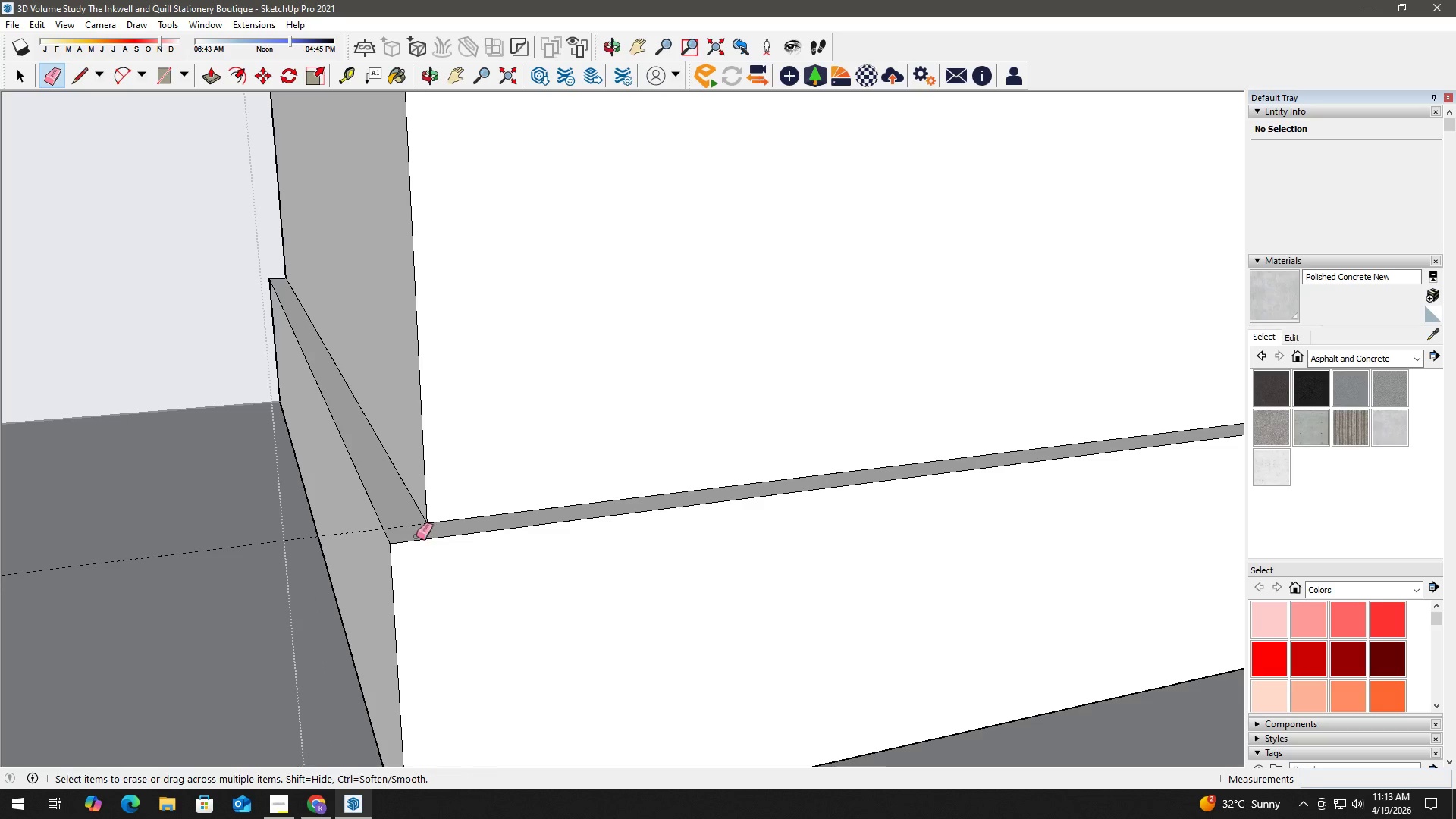 
scroll: coordinate [409, 535], scroll_direction: up, amount: 12.0
 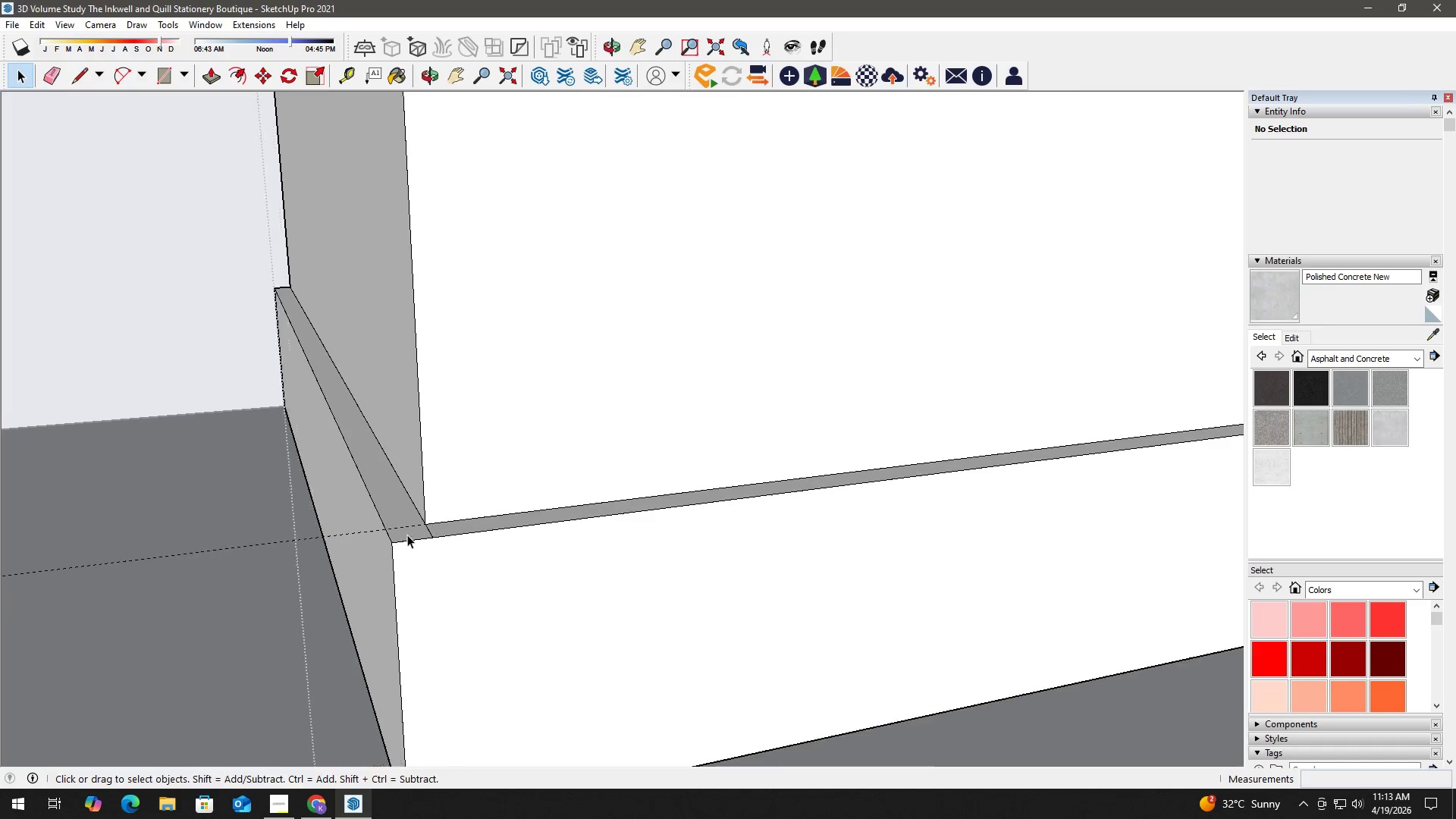 
key(Space)
 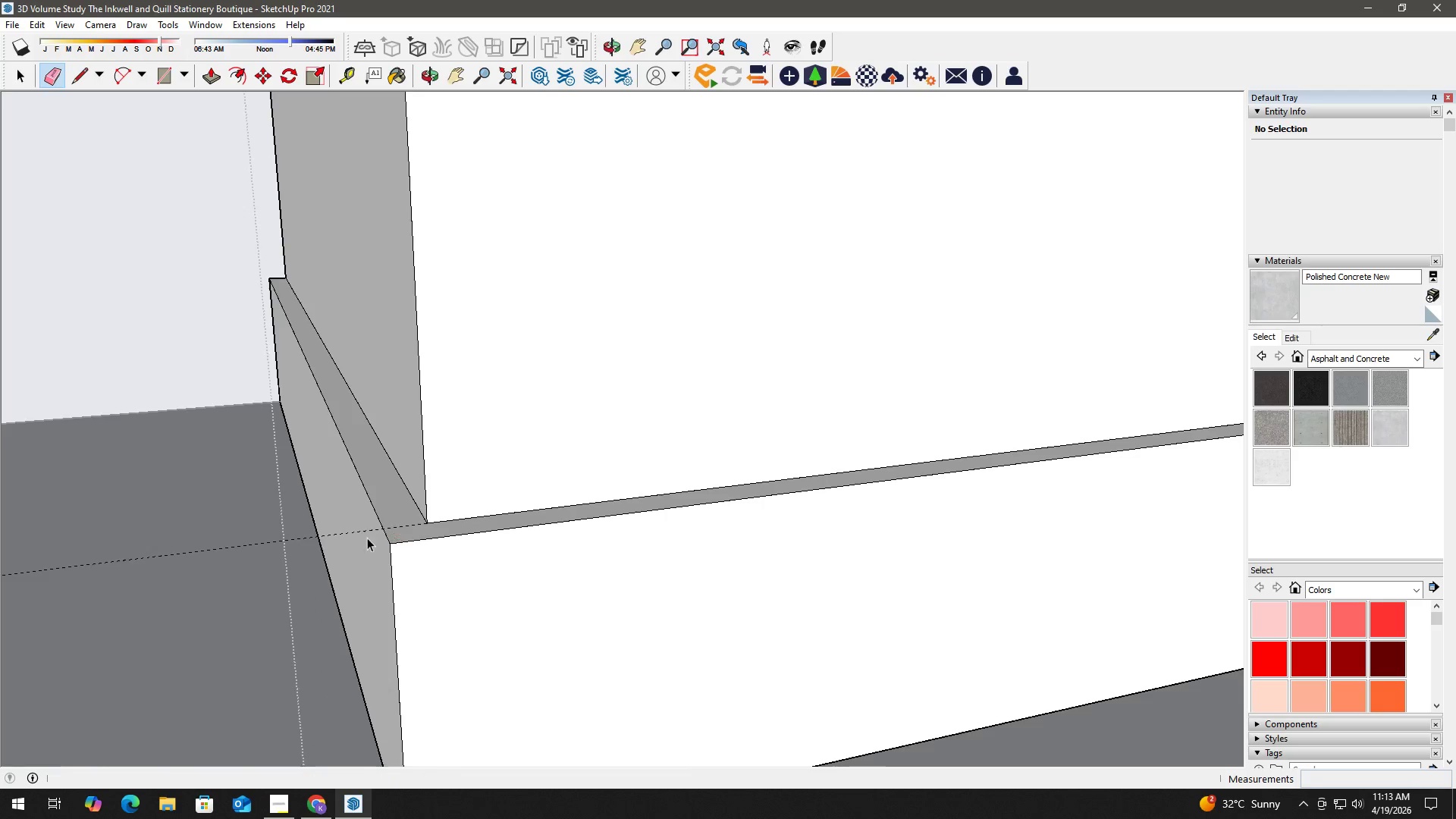 
key(E)
 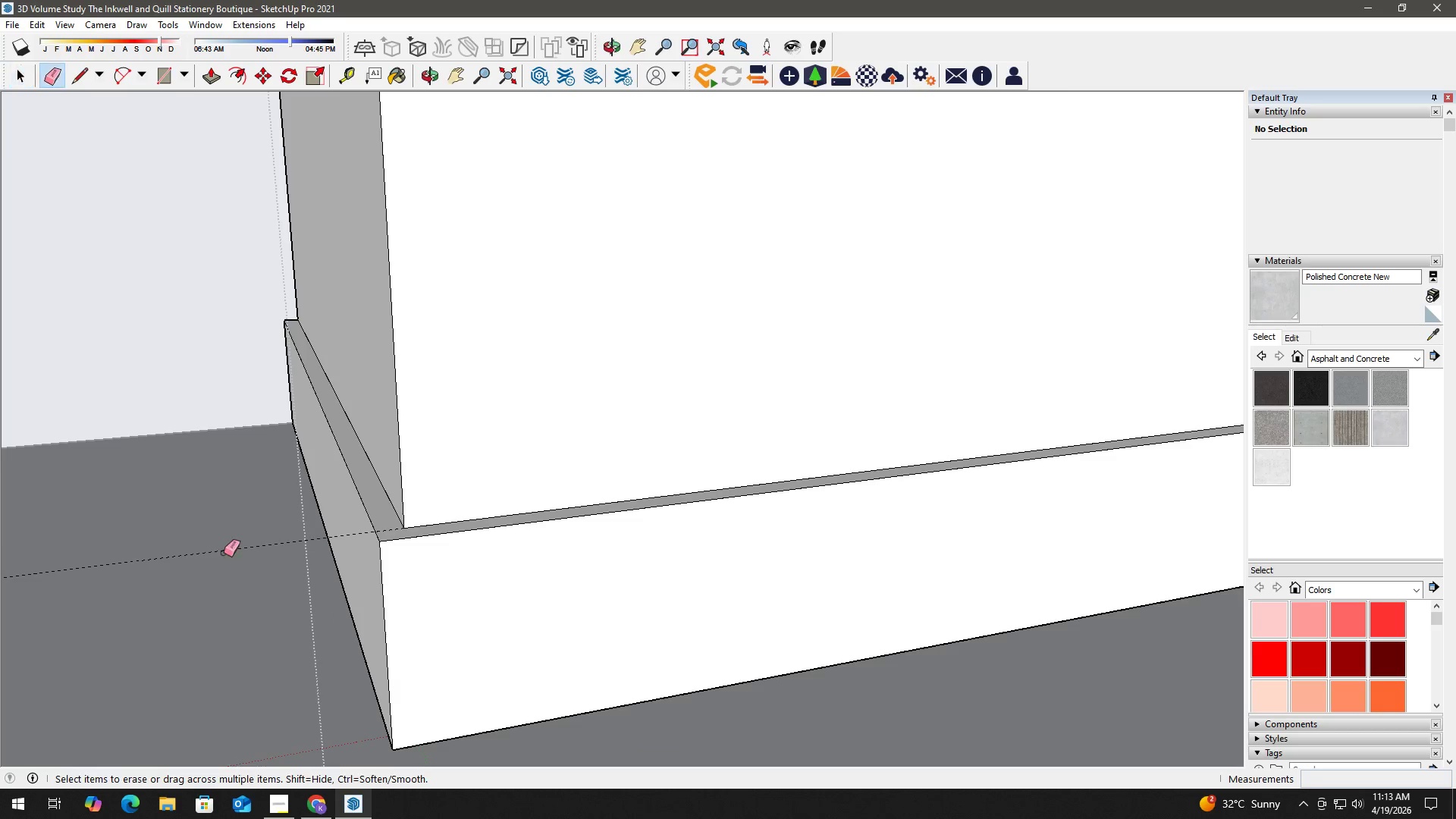 
scroll: coordinate [361, 538], scroll_direction: down, amount: 3.0
 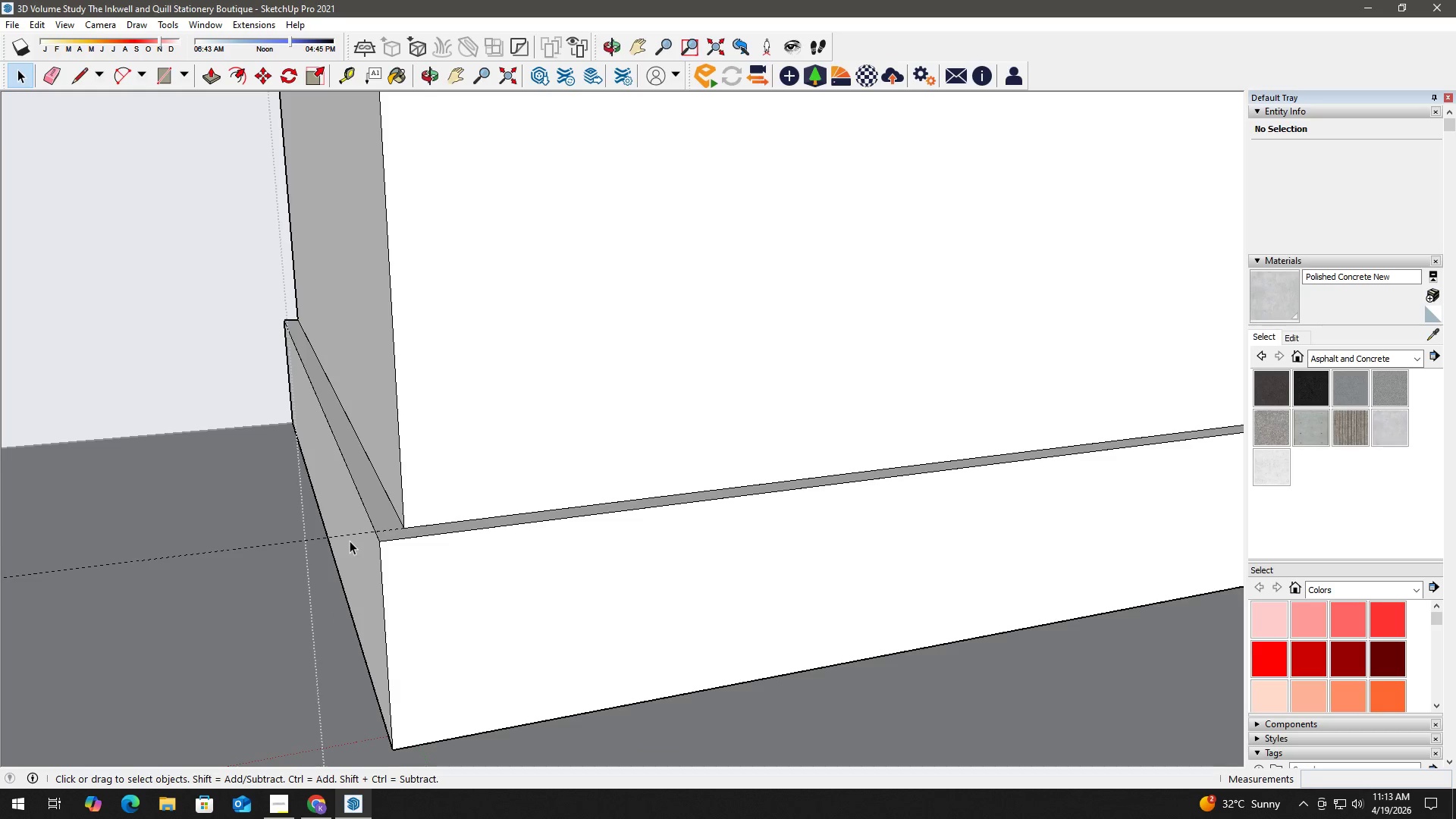 
left_click_drag(start_coordinate=[217, 558], to_coordinate=[212, 546])
 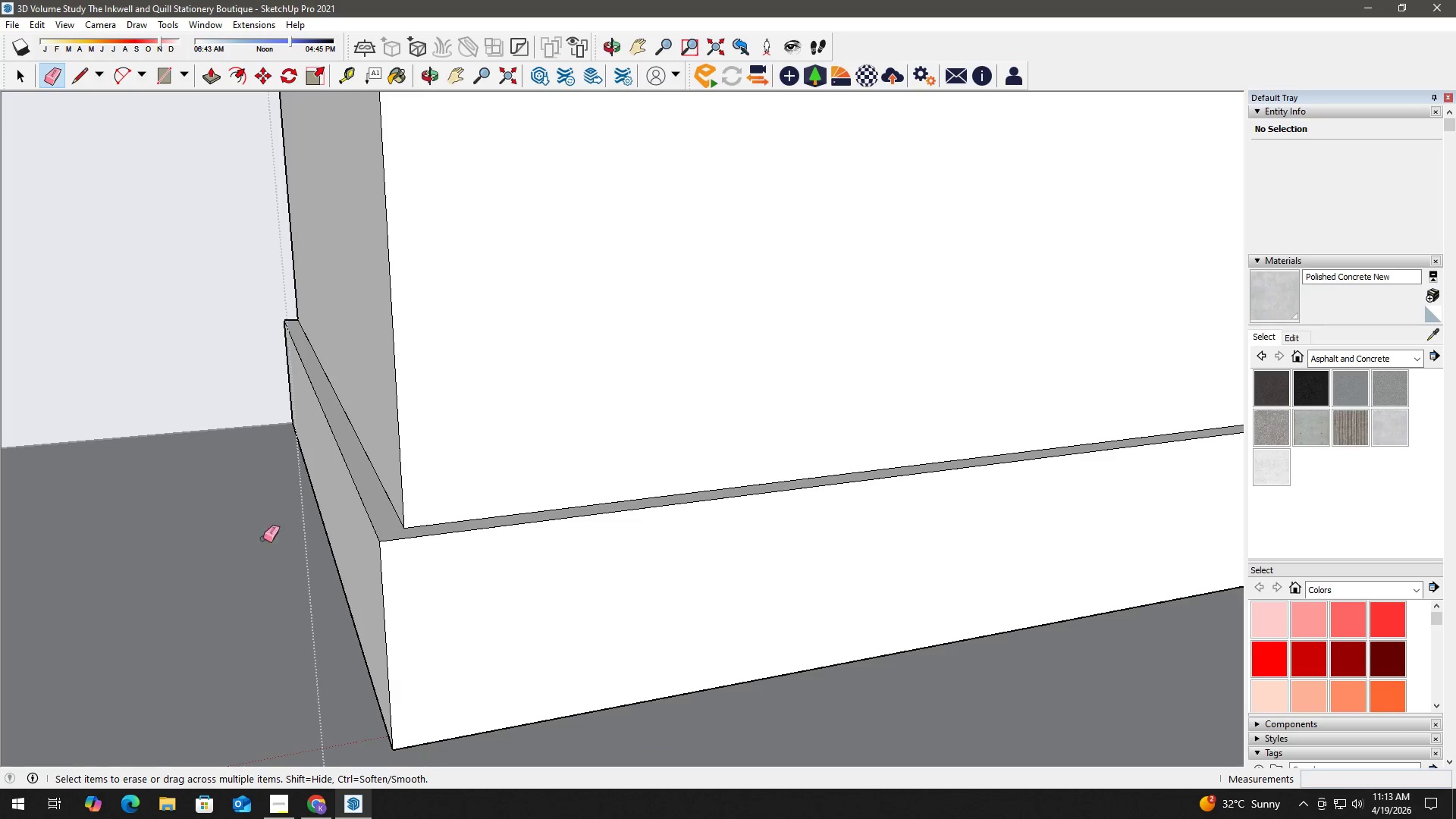 
key(Space)
 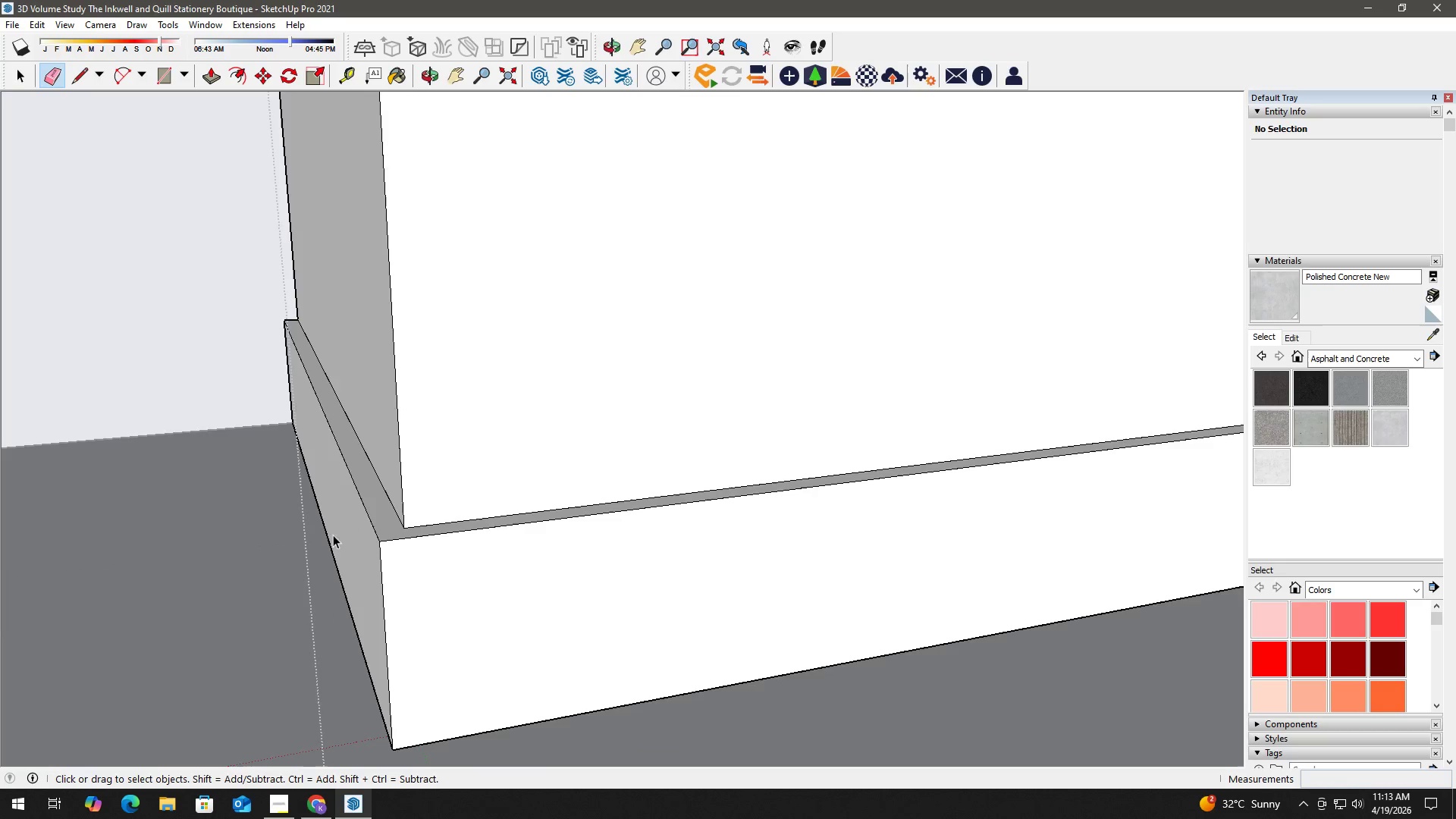 
key(H)
 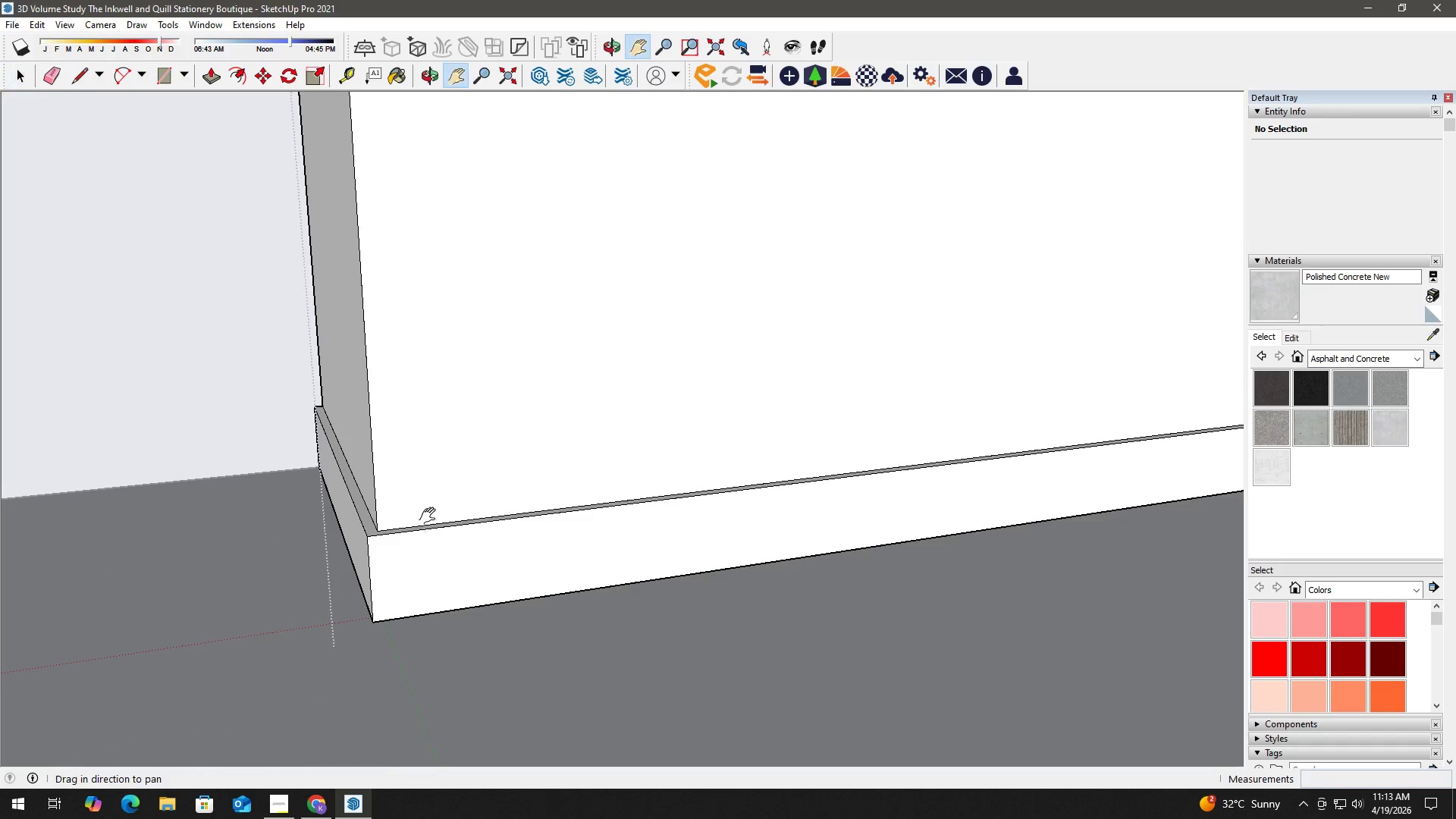 
left_click_drag(start_coordinate=[431, 516], to_coordinate=[218, 640])
 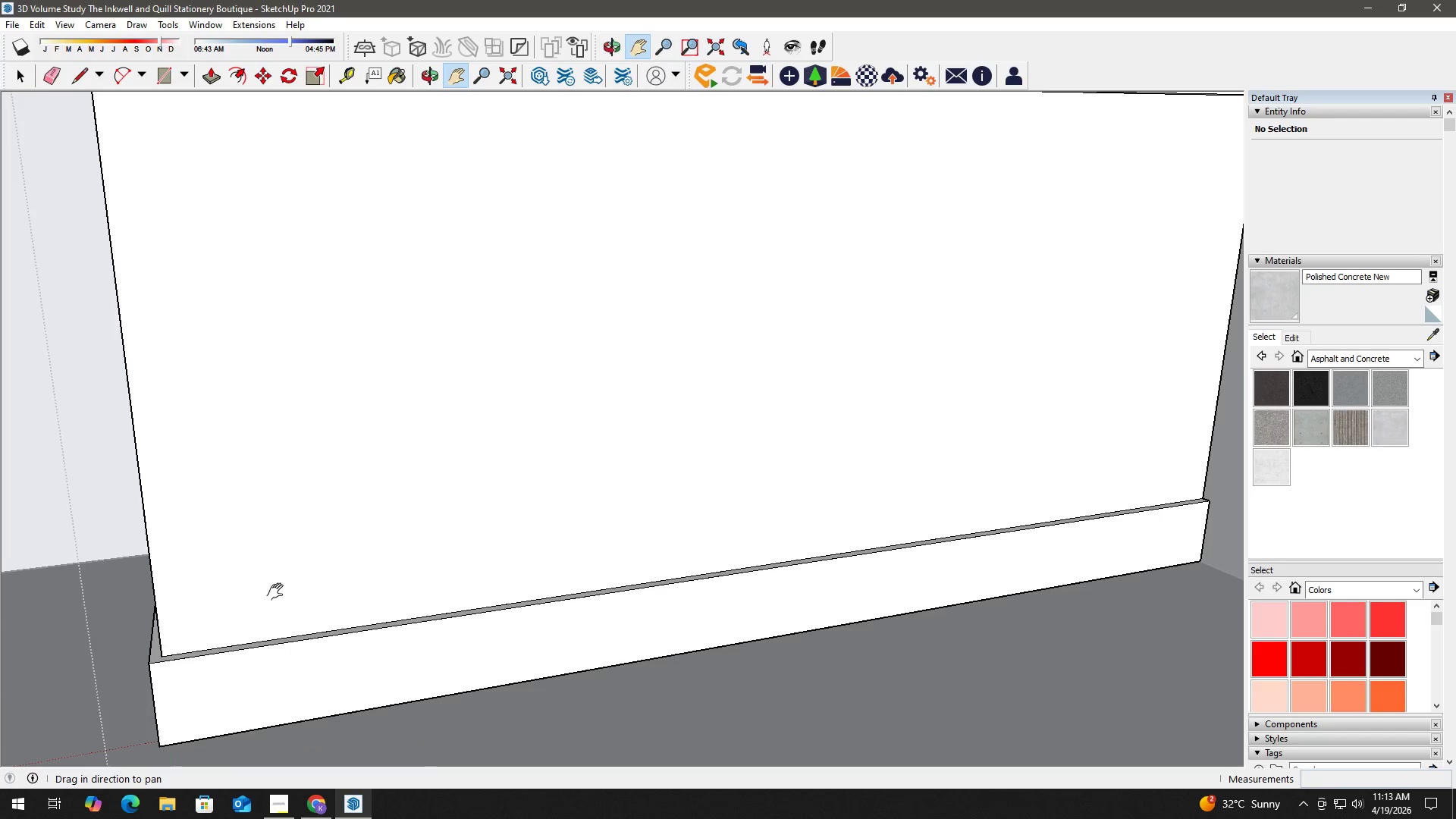 
scroll: coordinate [315, 576], scroll_direction: down, amount: 13.0
 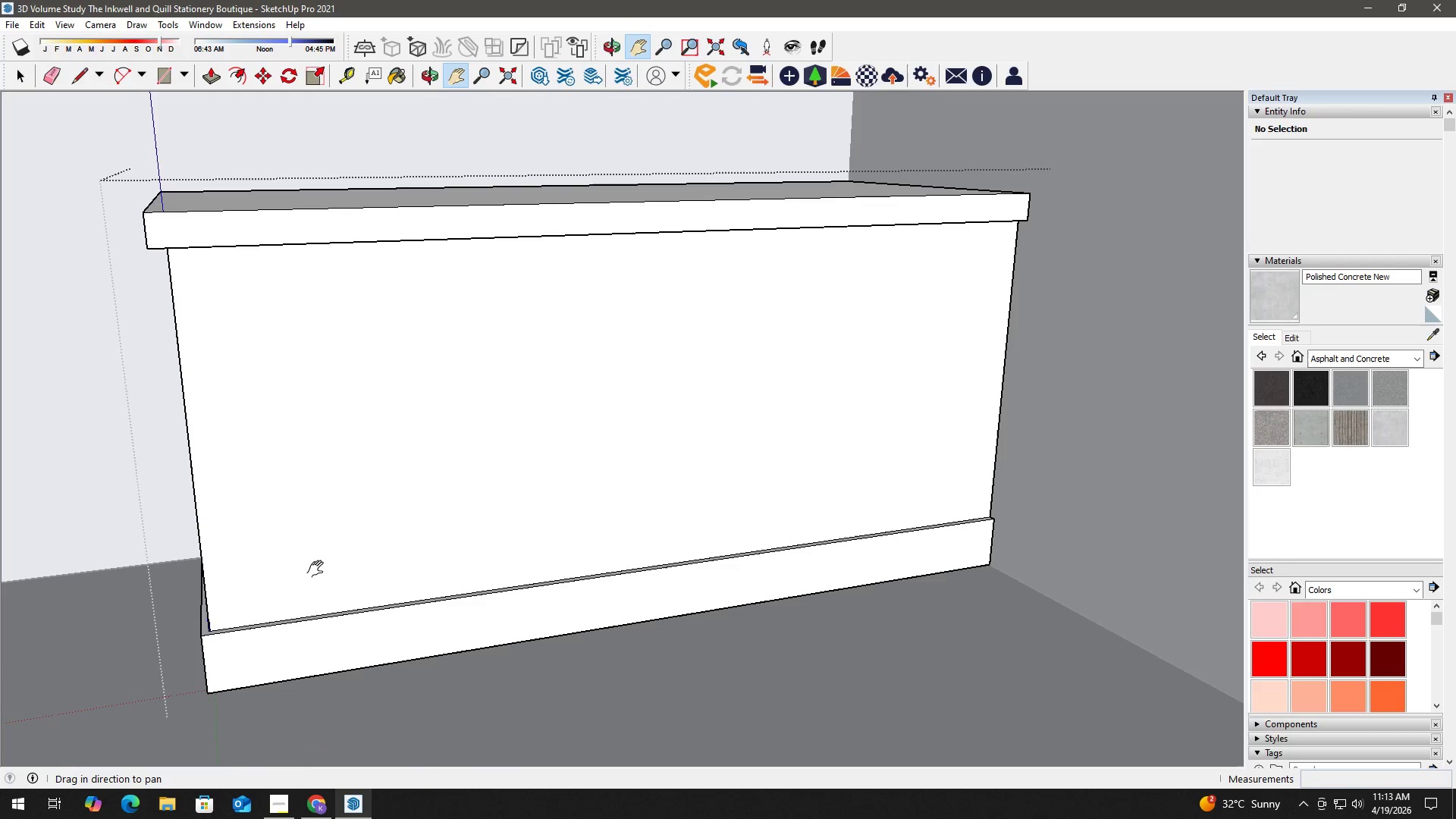 
key(H)
 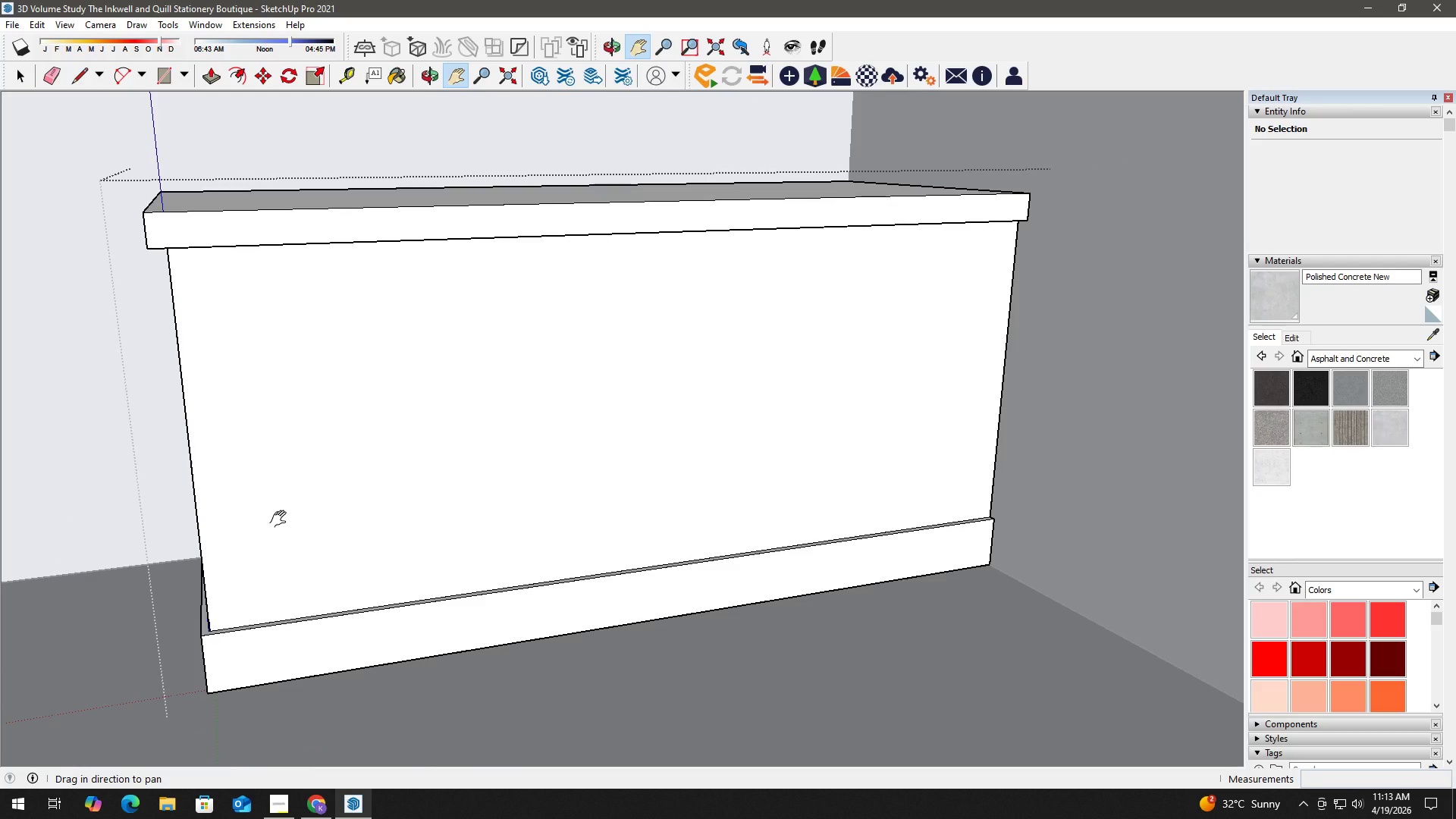 
wait(12.72)
 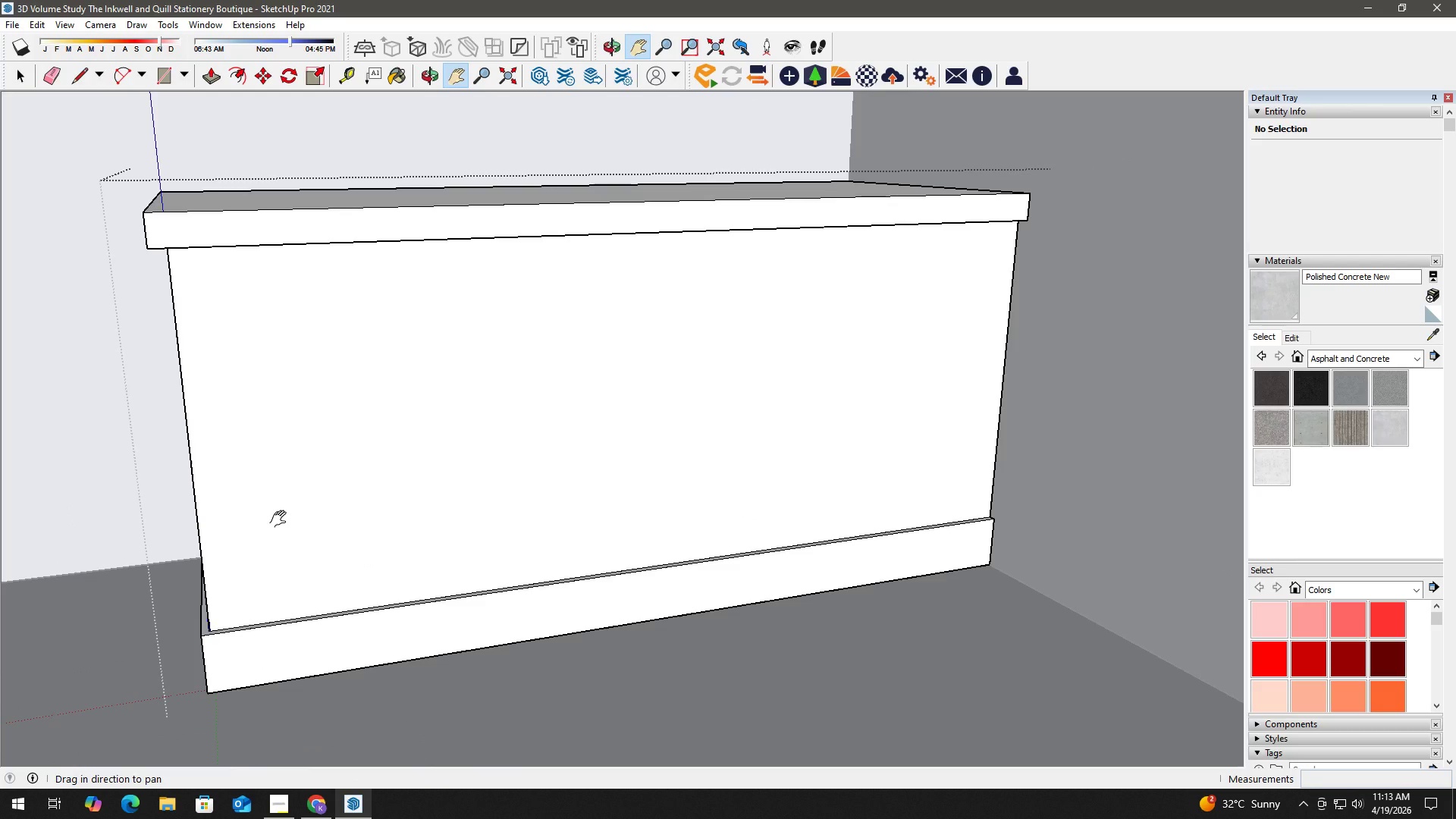 
key(T)
 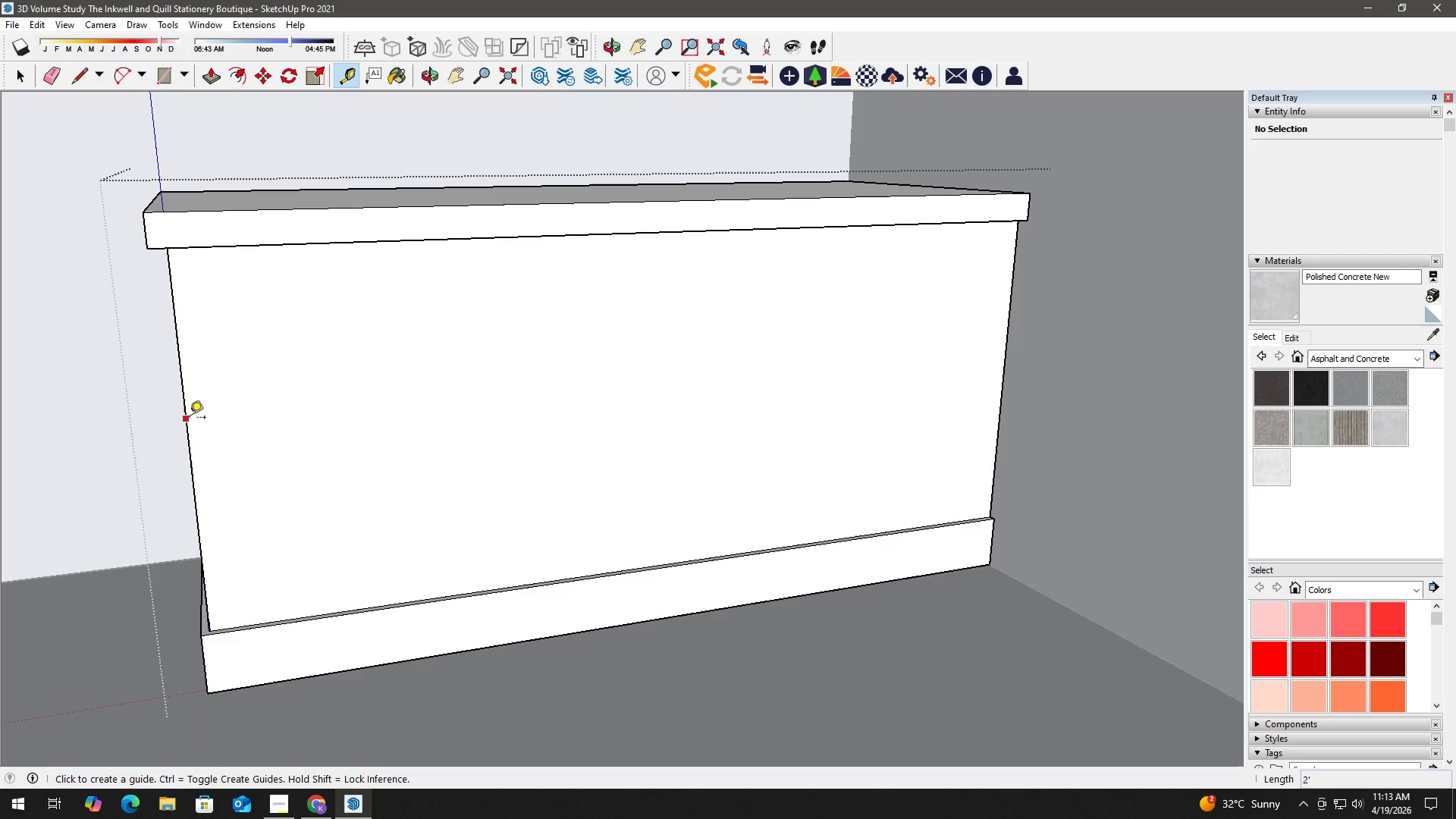 
left_click([189, 418])
 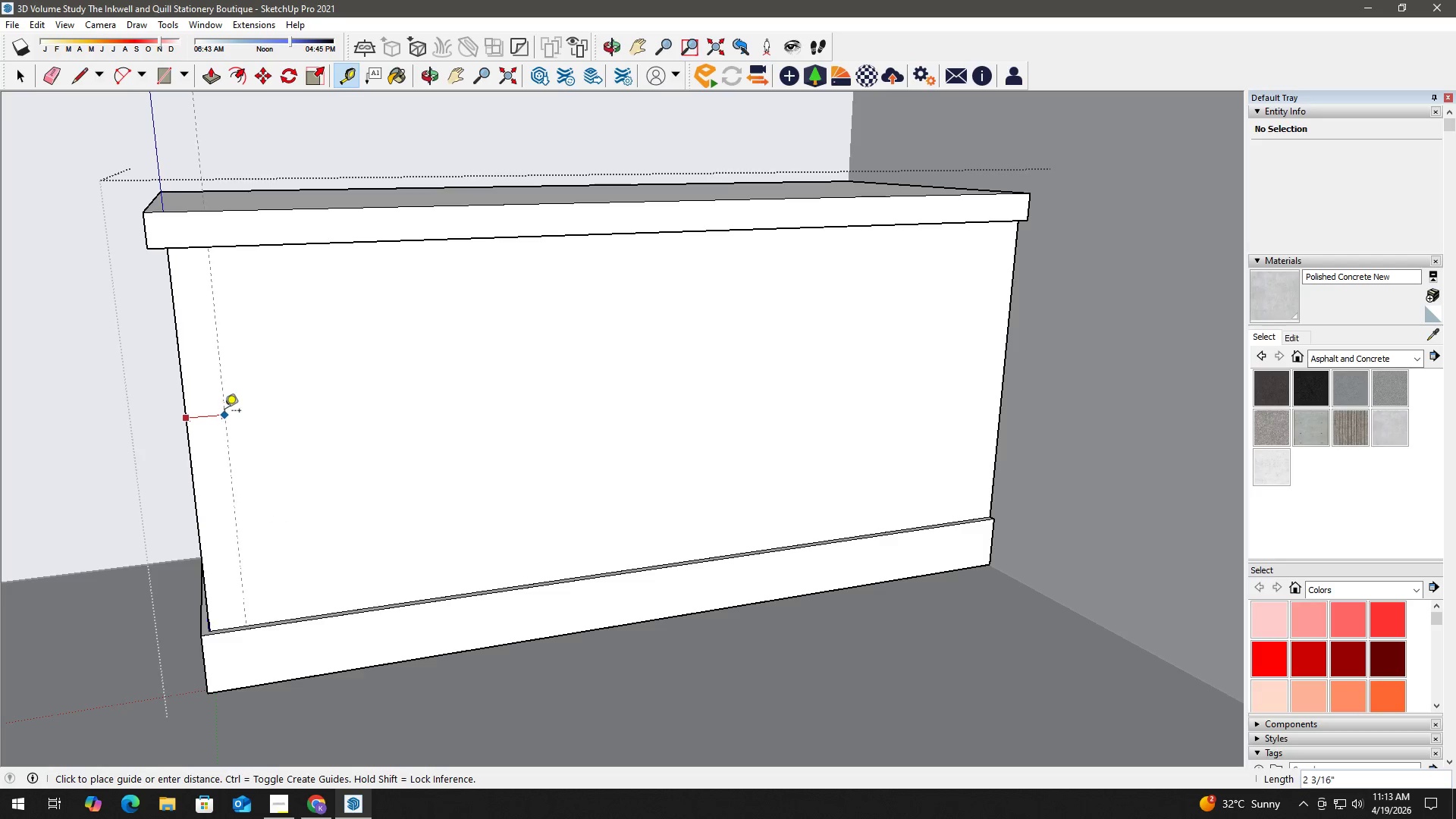 
key(Numpad2)
 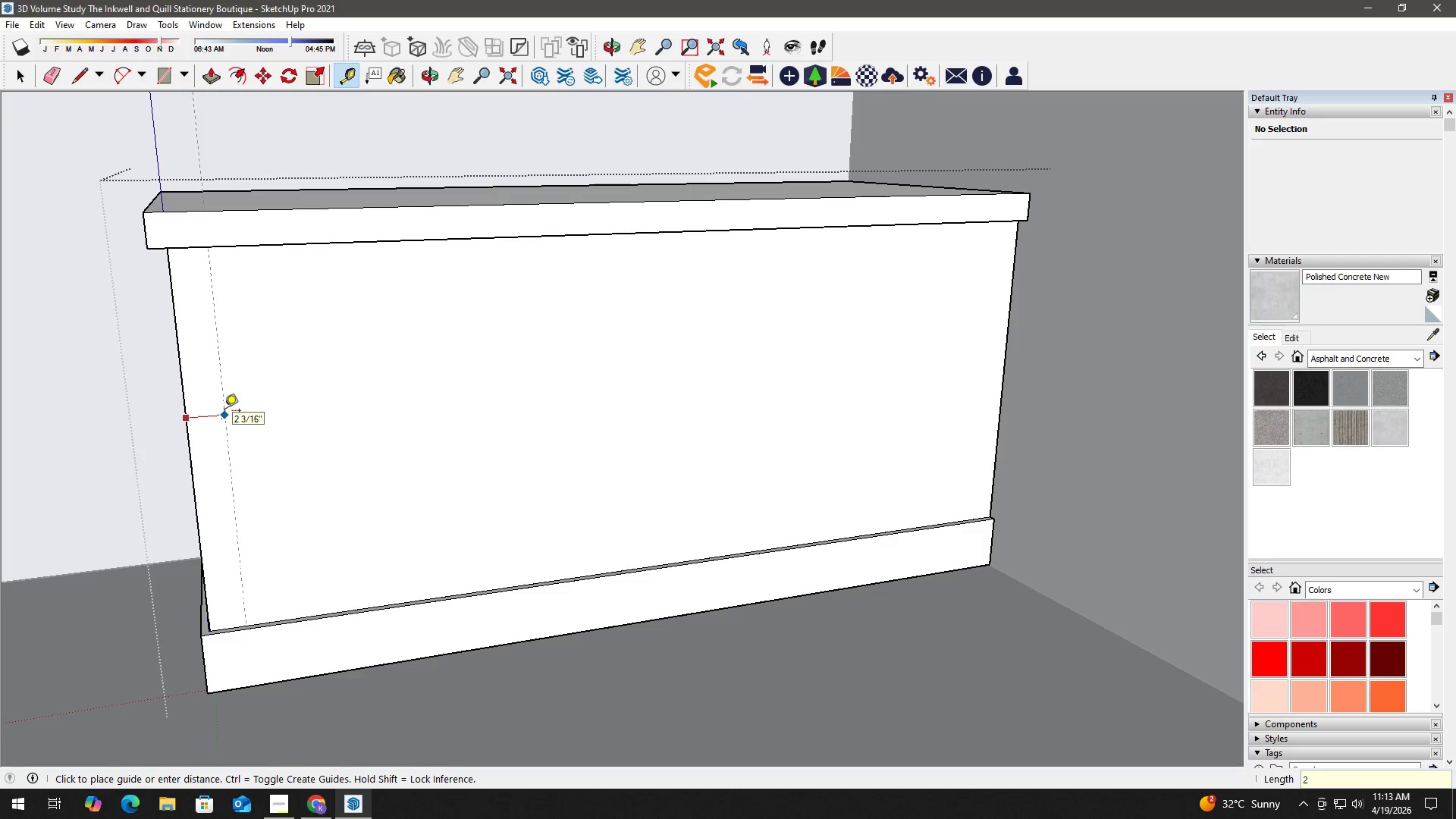 
key(NumpadEnter)
 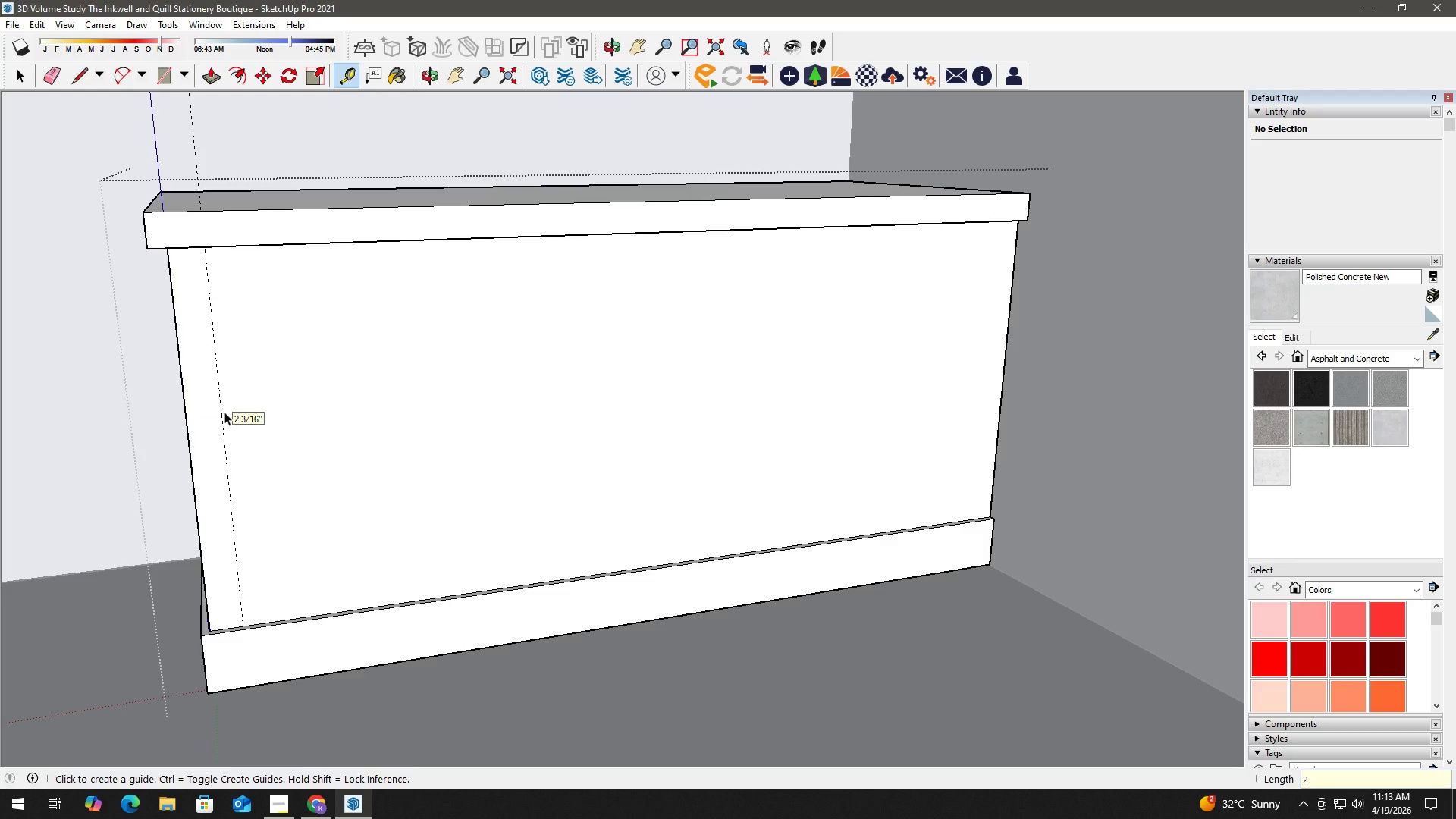 
key(Space)
 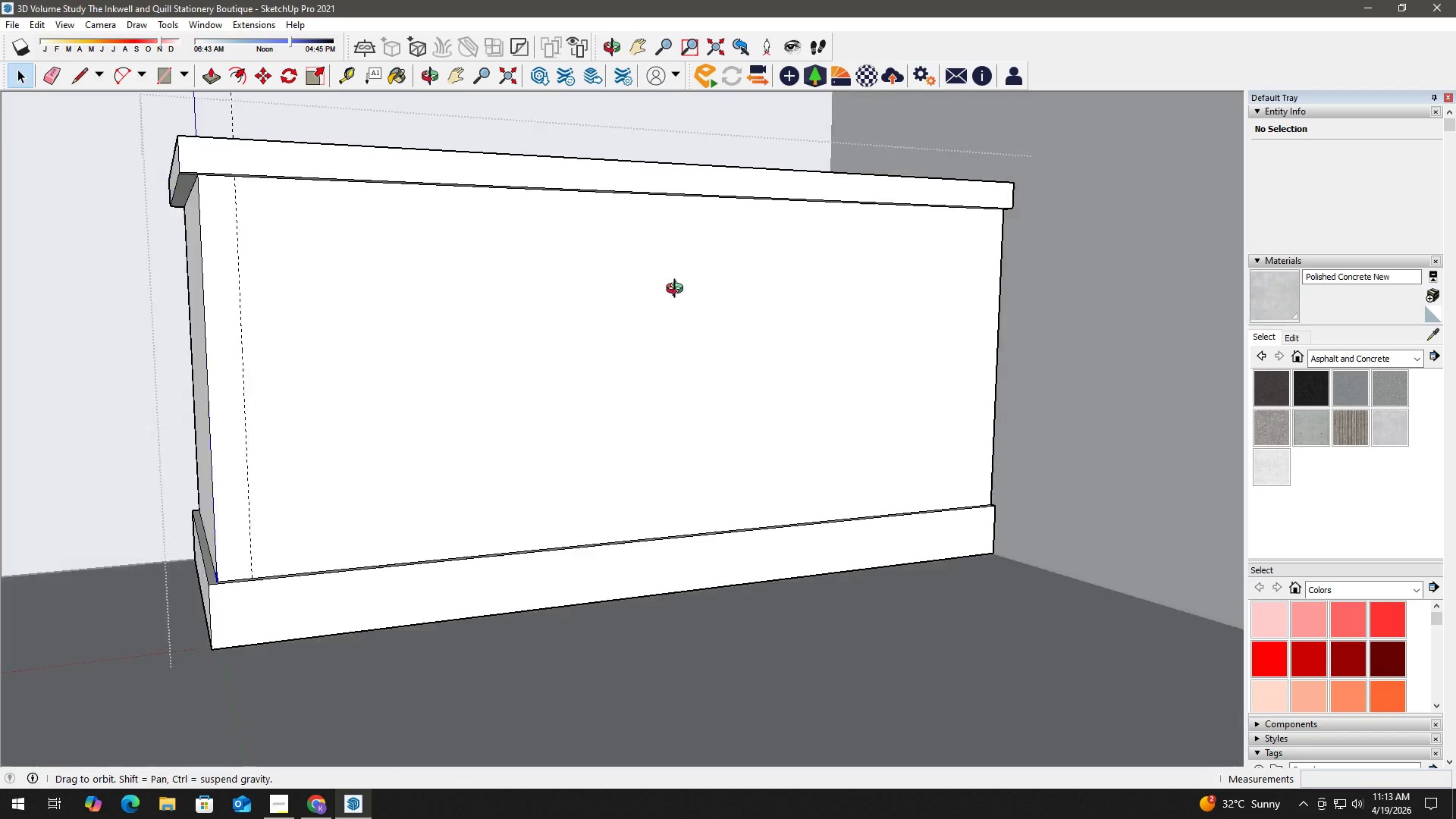 
key(T)
 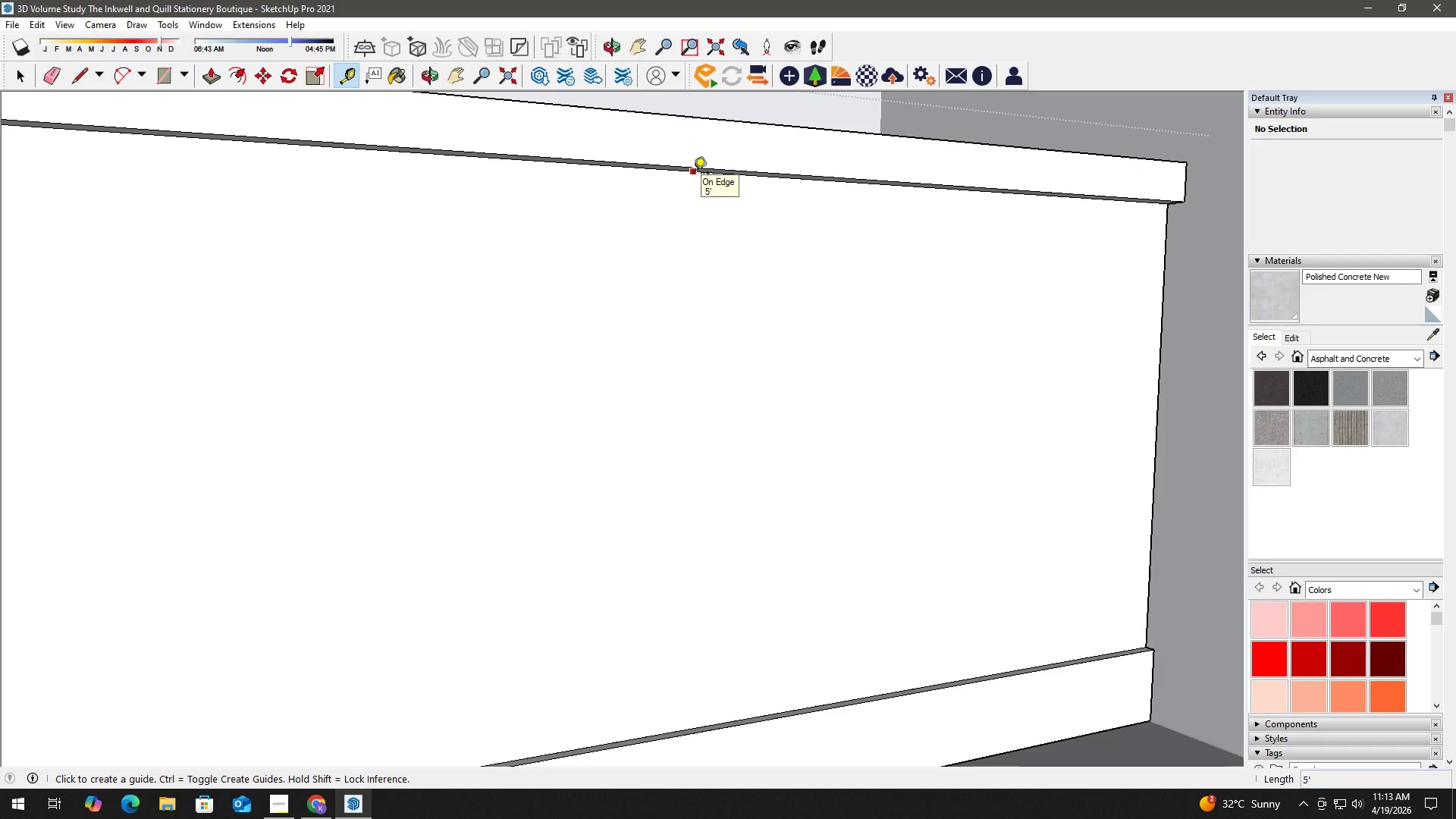 
scroll: coordinate [676, 180], scroll_direction: up, amount: 5.0
 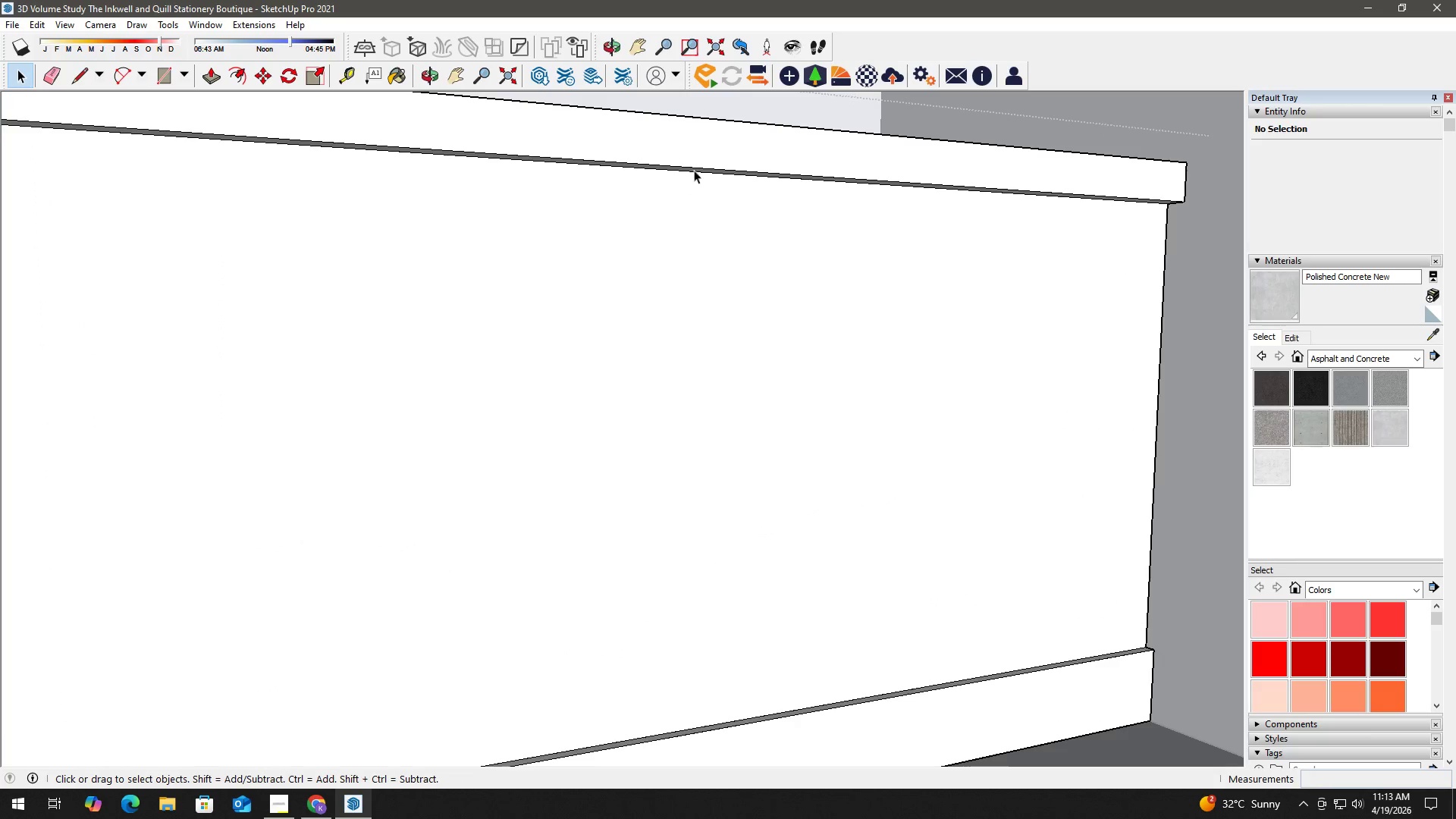 
left_click([693, 174])
 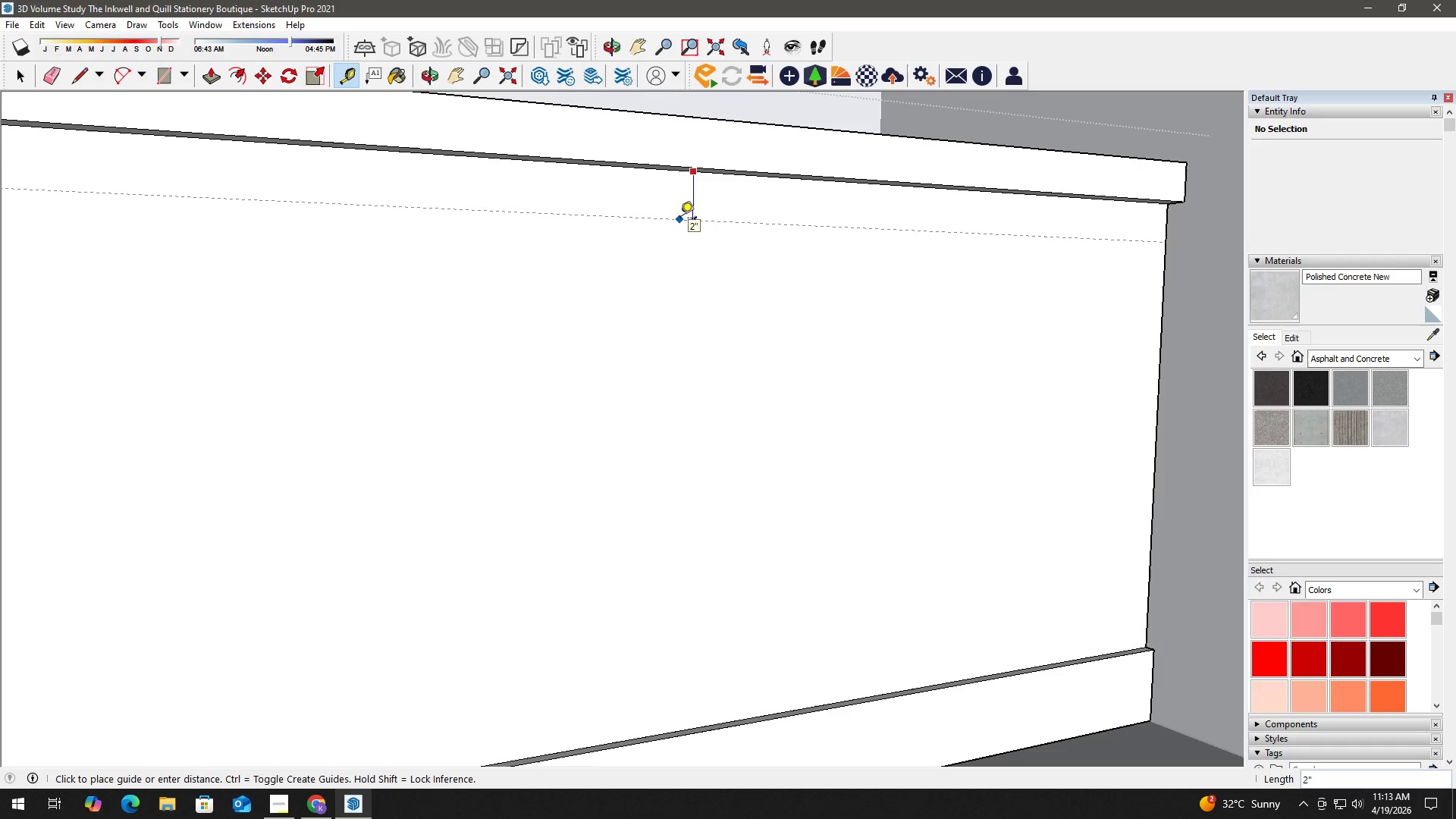 
key(2)
 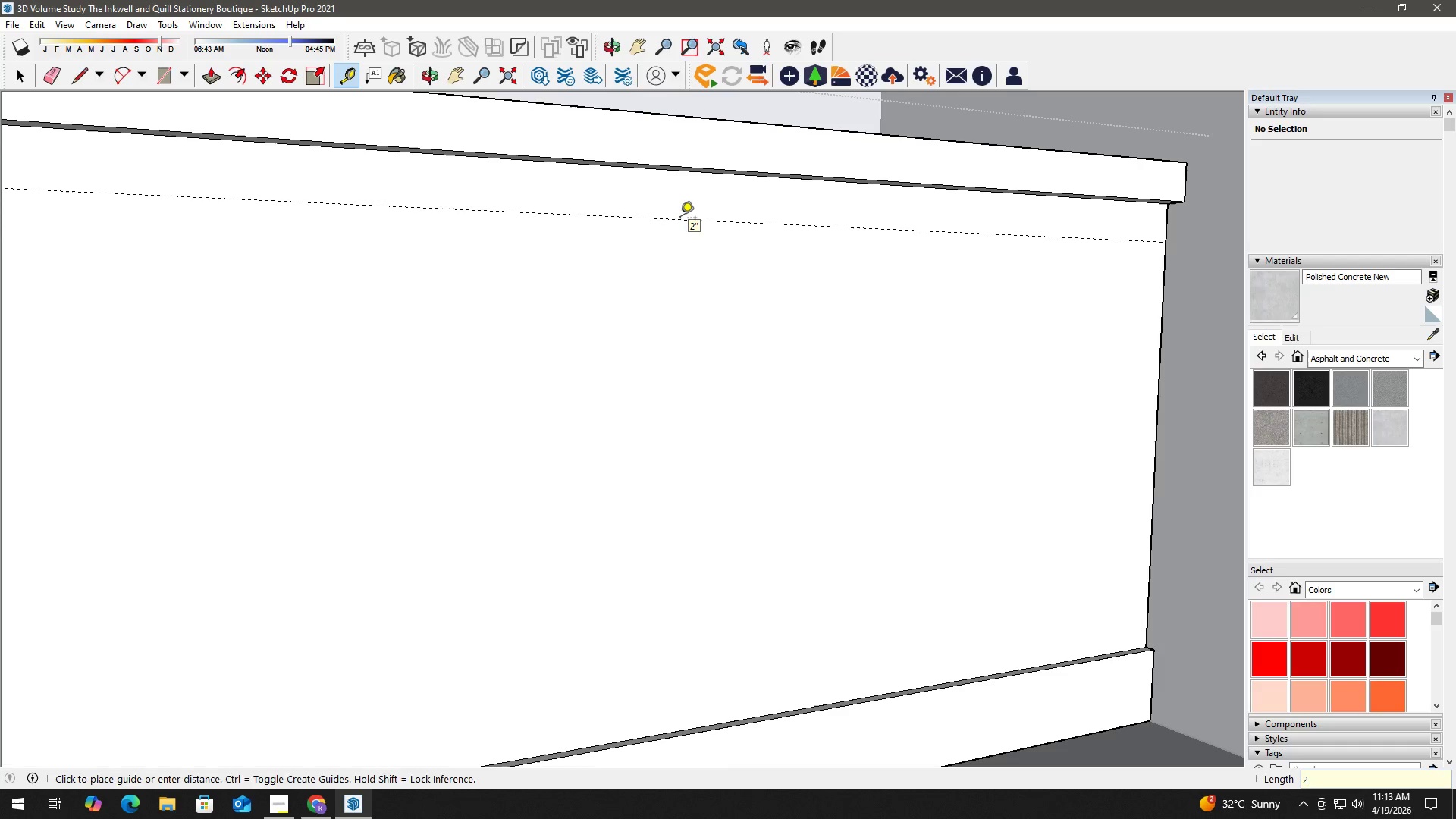 
key(NumpadEnter)
 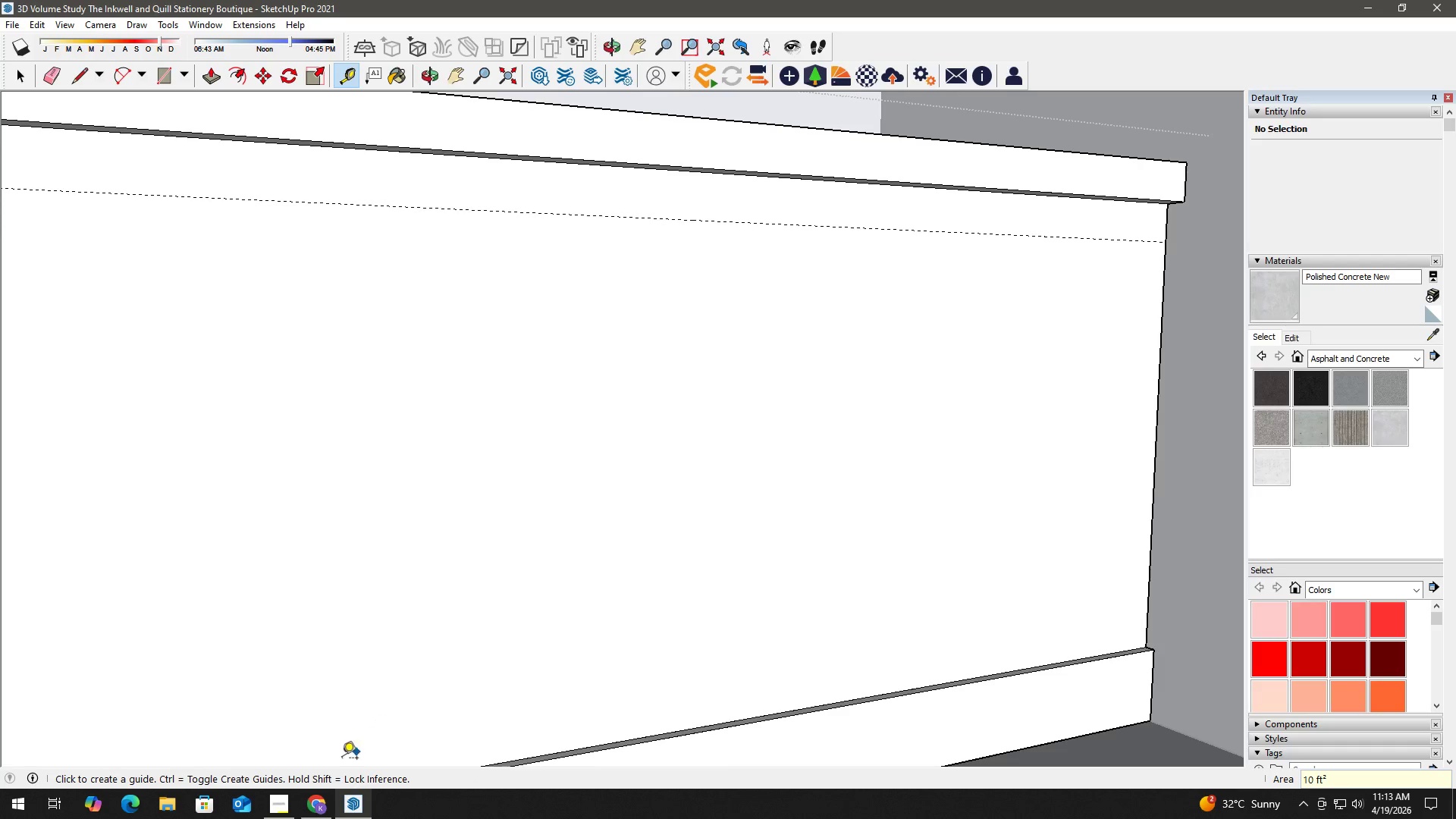 
left_click([287, 802])